 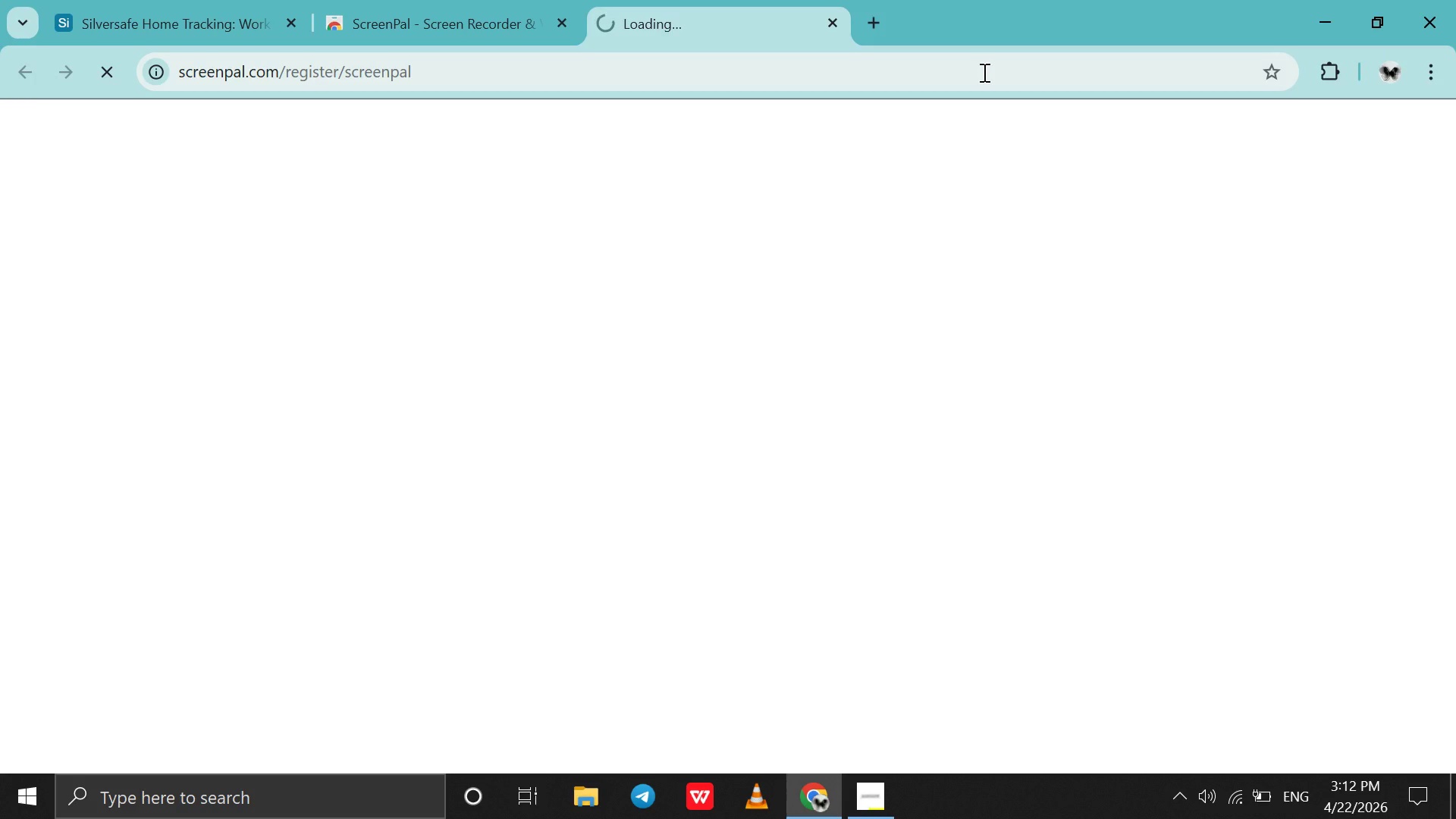 
scroll: coordinate [701, 674], scroll_direction: up, amount: 3.0
 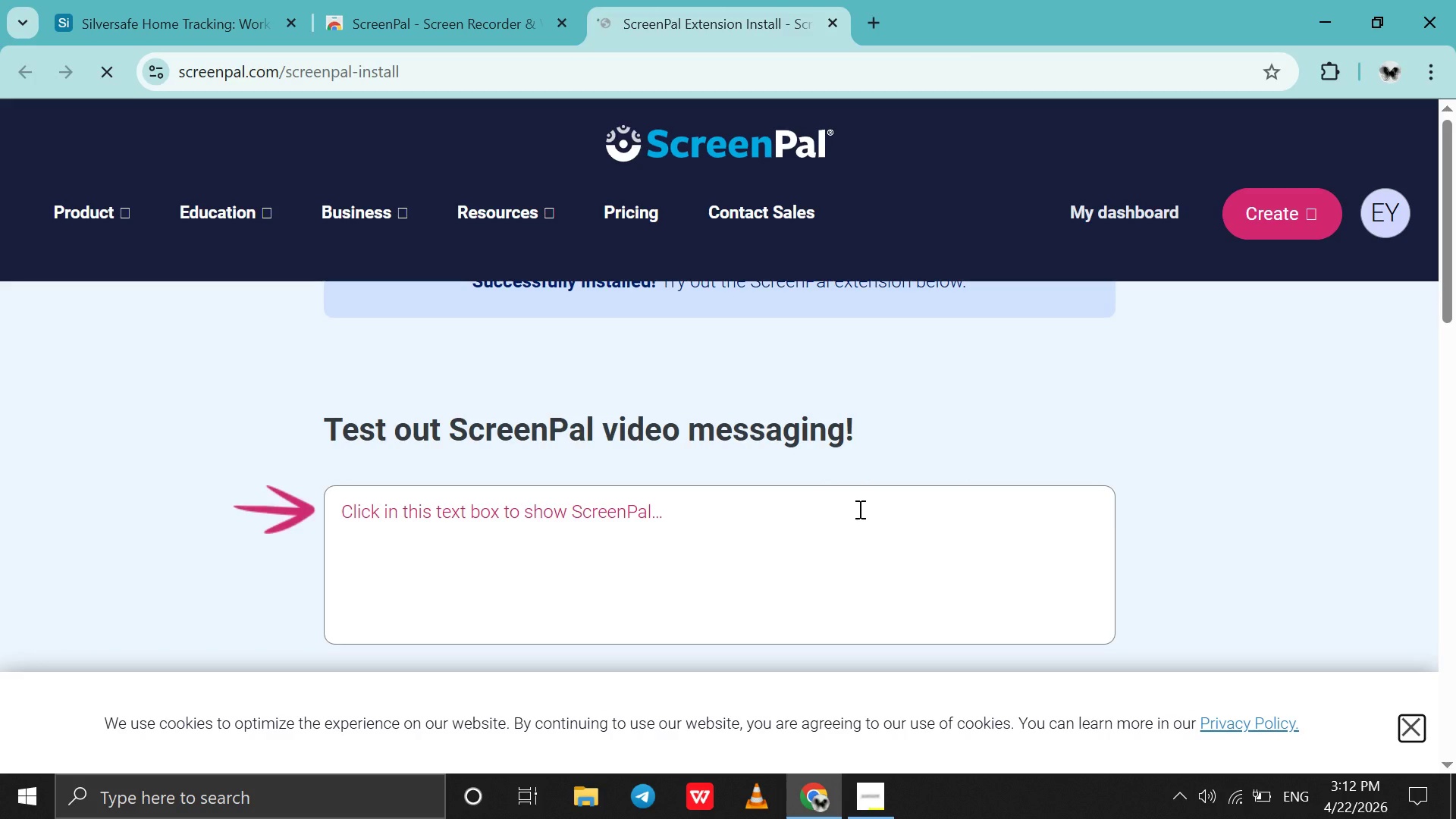 
scroll: coordinate [858, 509], scroll_direction: none, amount: 0.0
 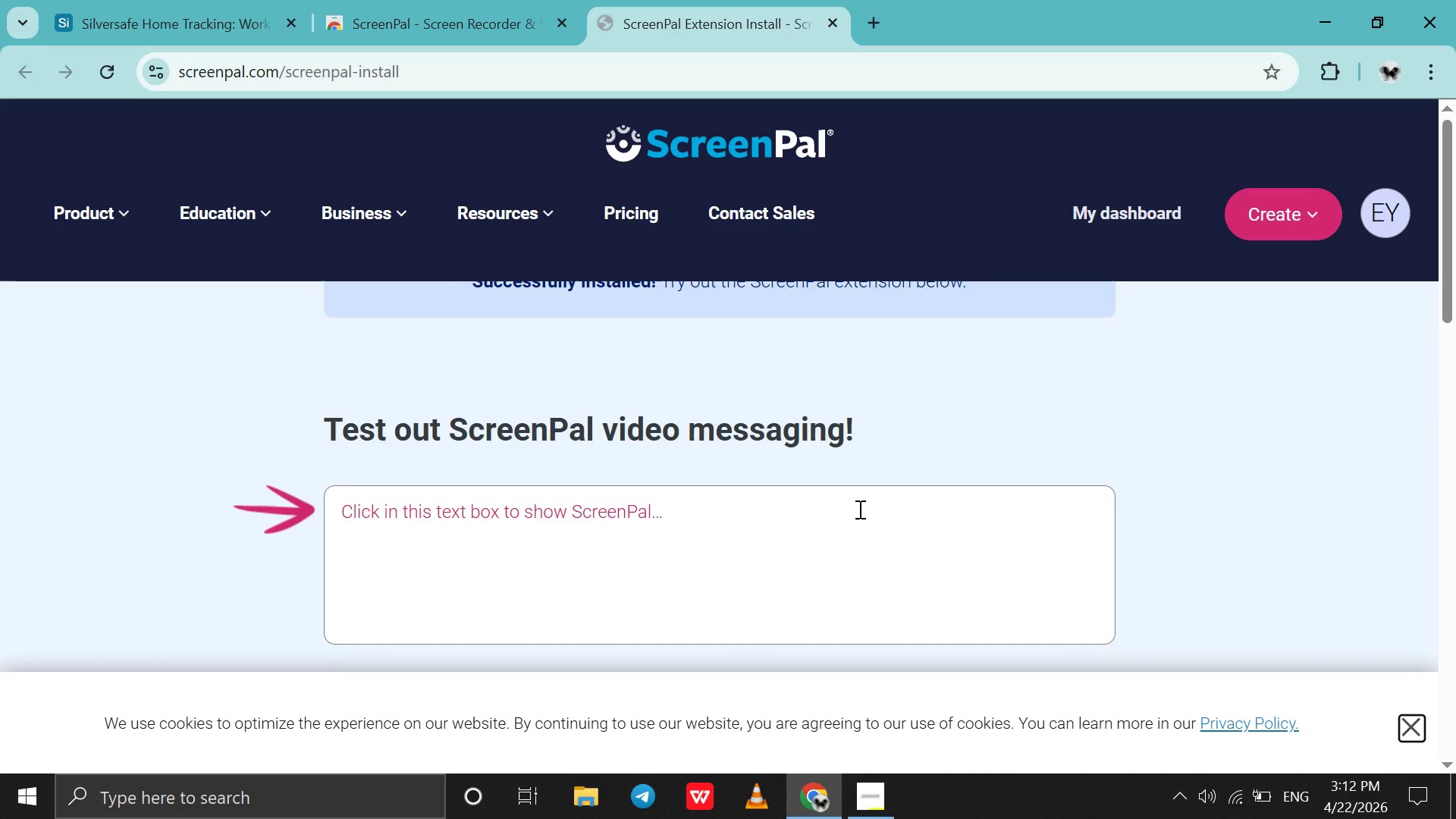 
scroll: coordinate [858, 509], scroll_direction: up, amount: 4.0
 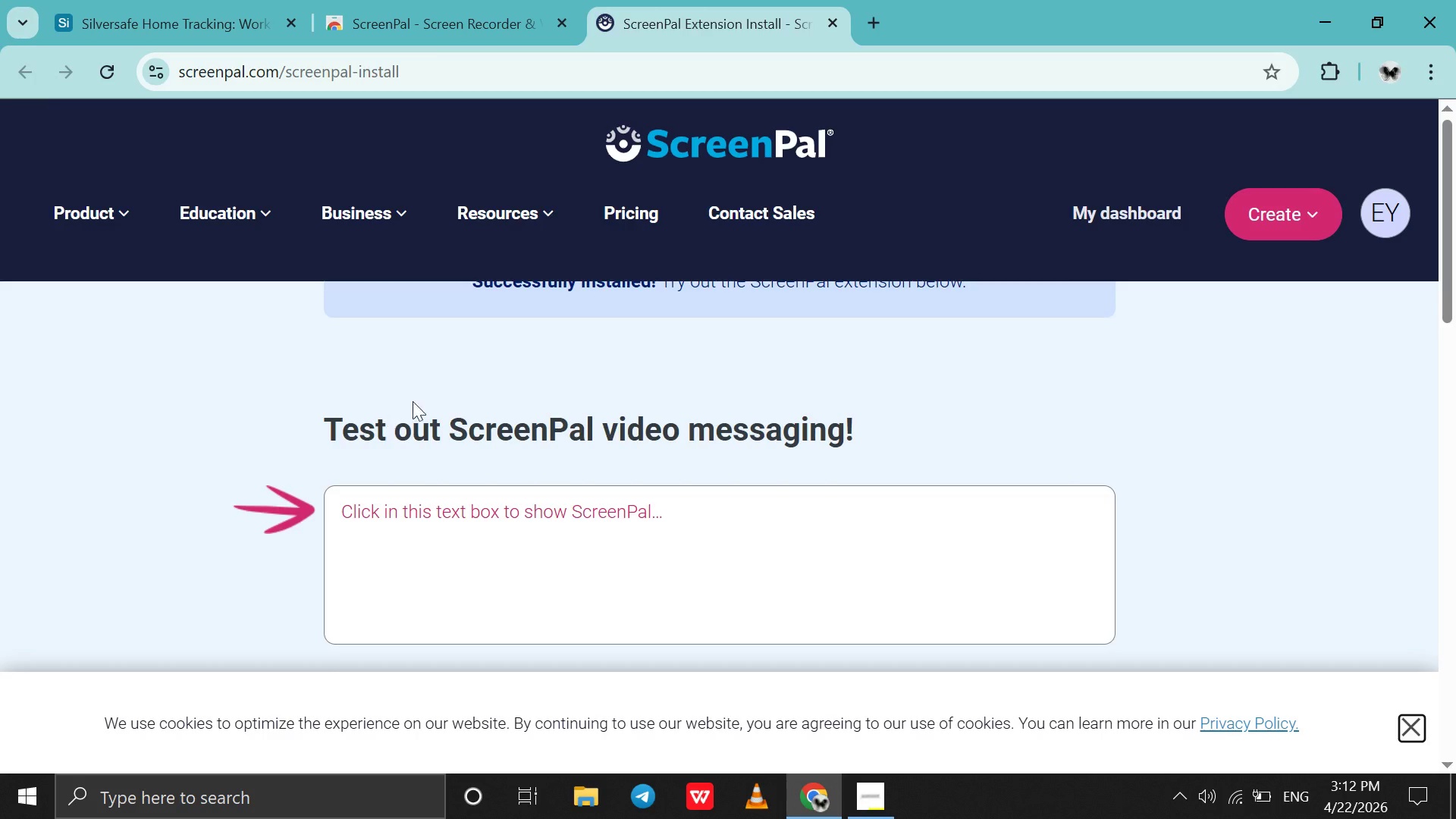 
scroll: coordinate [475, 396], scroll_direction: down, amount: 1.0
 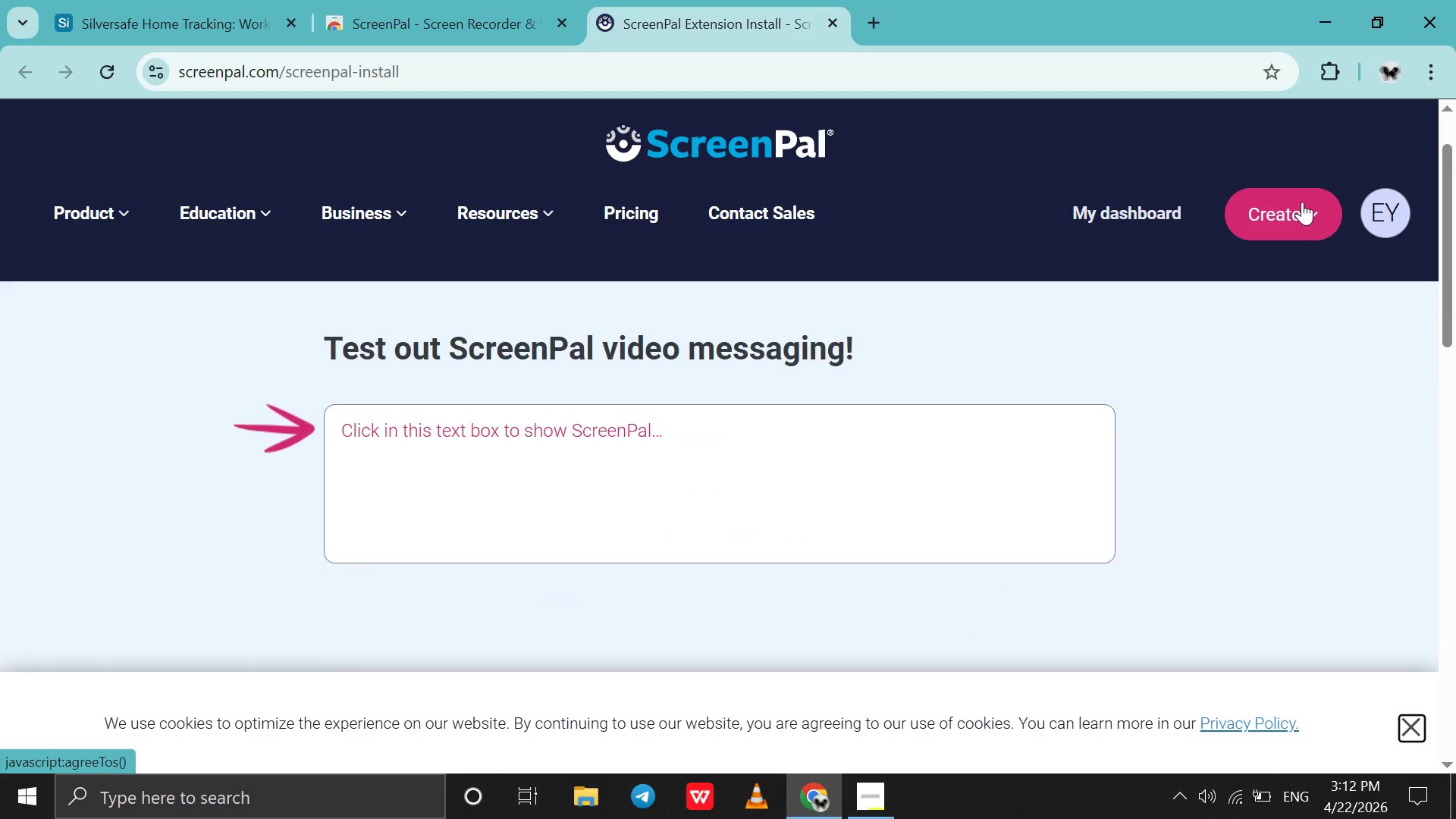 
left_click([1298, 209])
 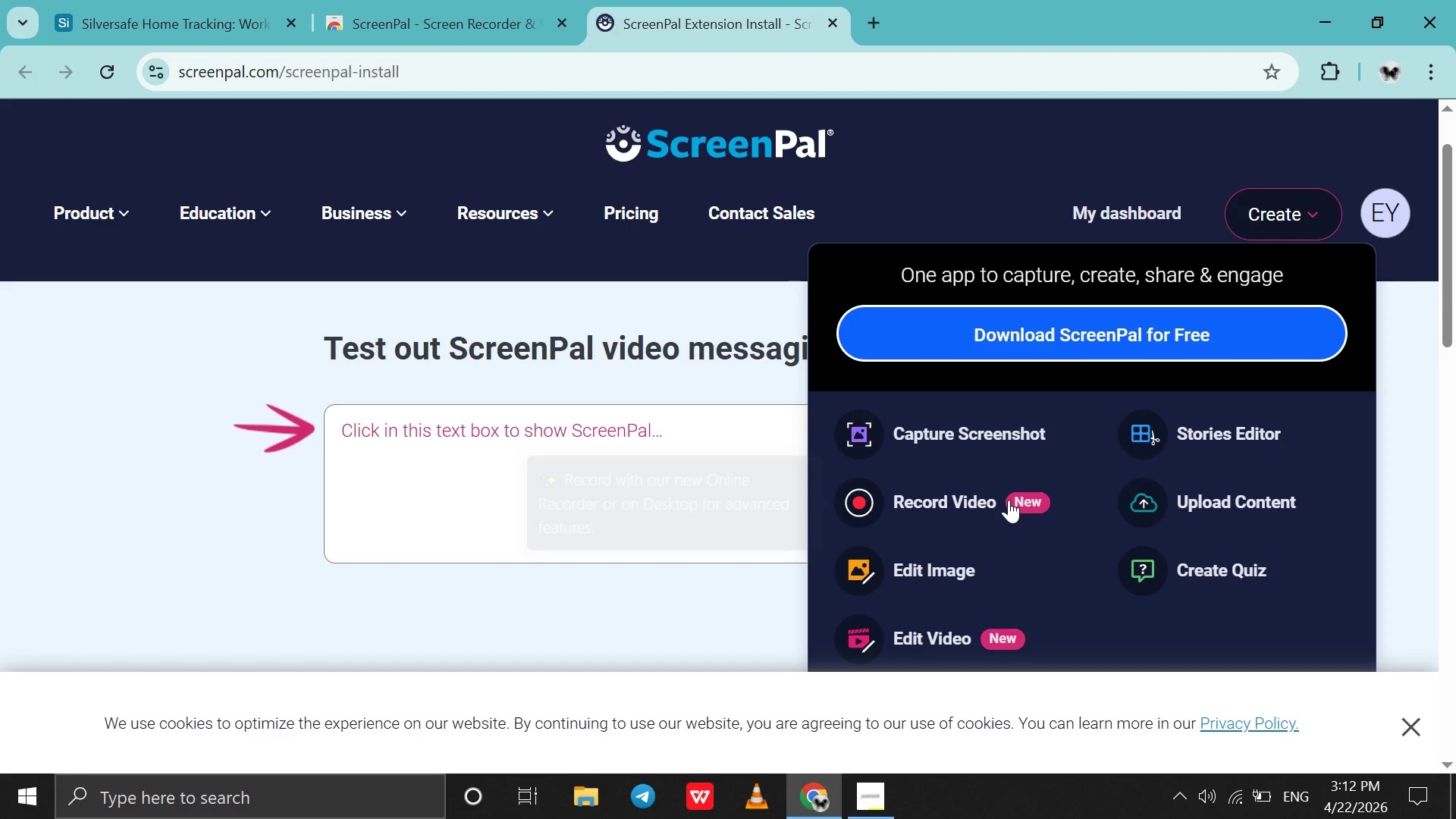 
left_click([984, 511])
 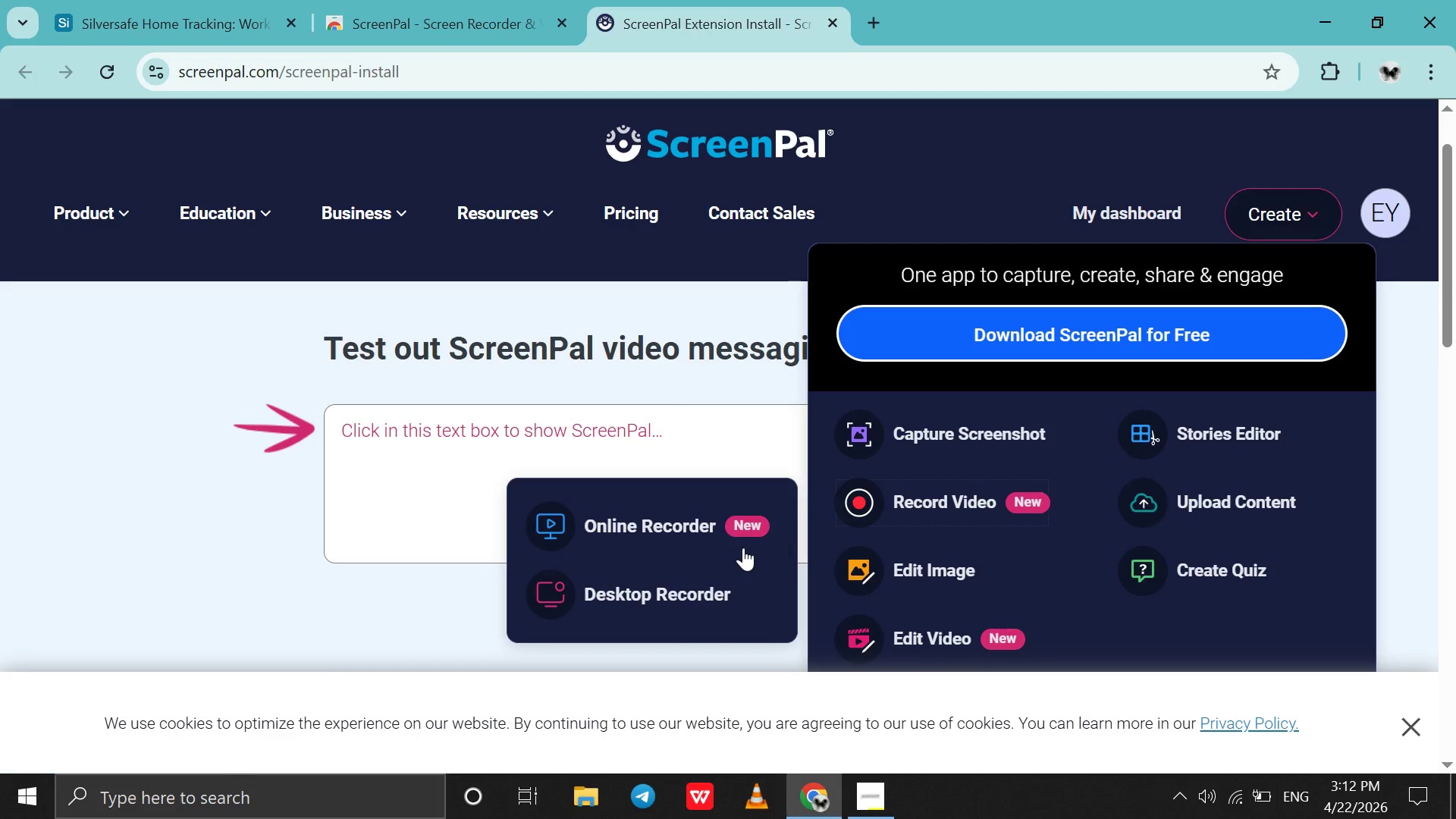 
left_click([733, 548])
 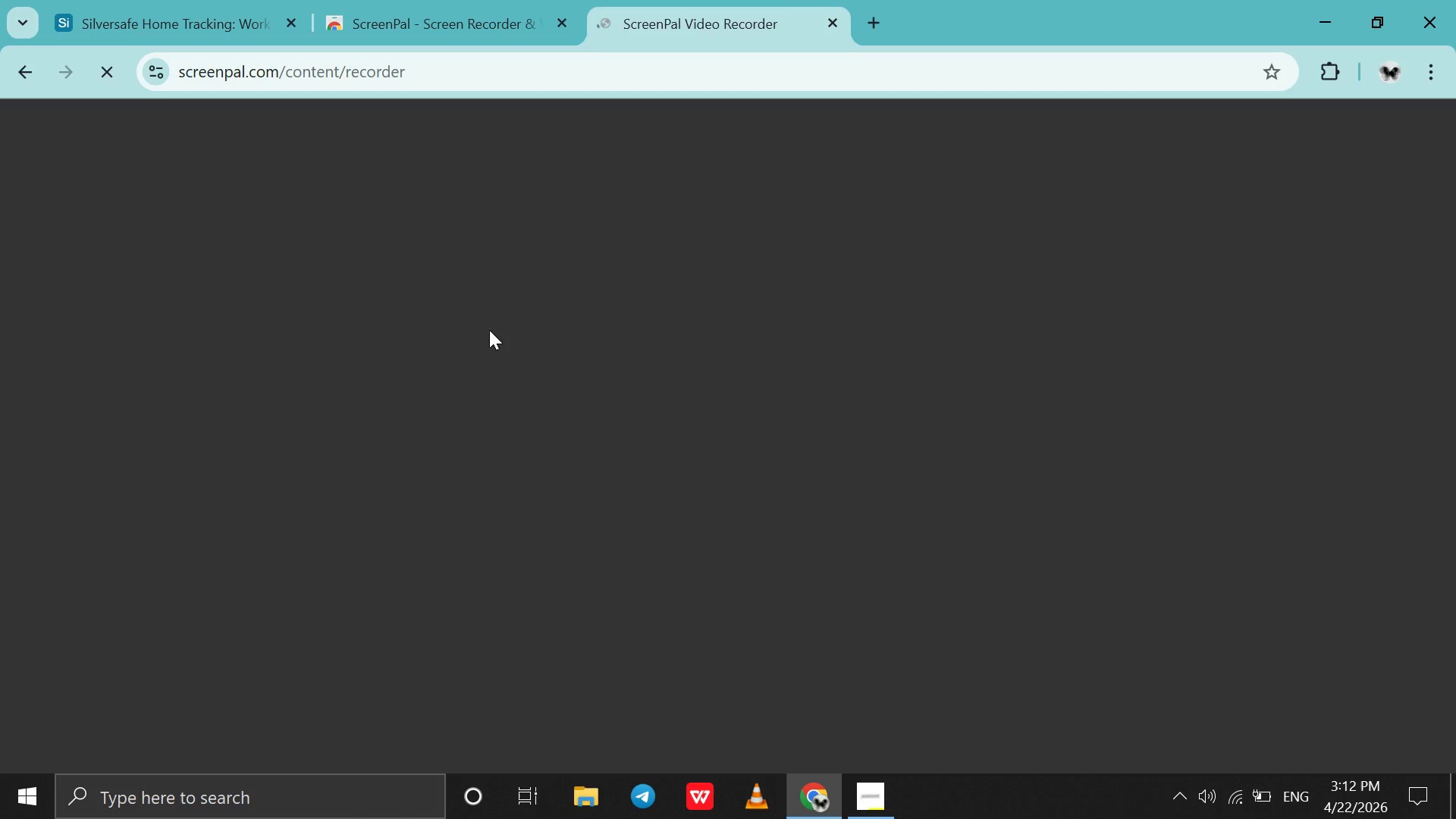 
wait(5.14)
 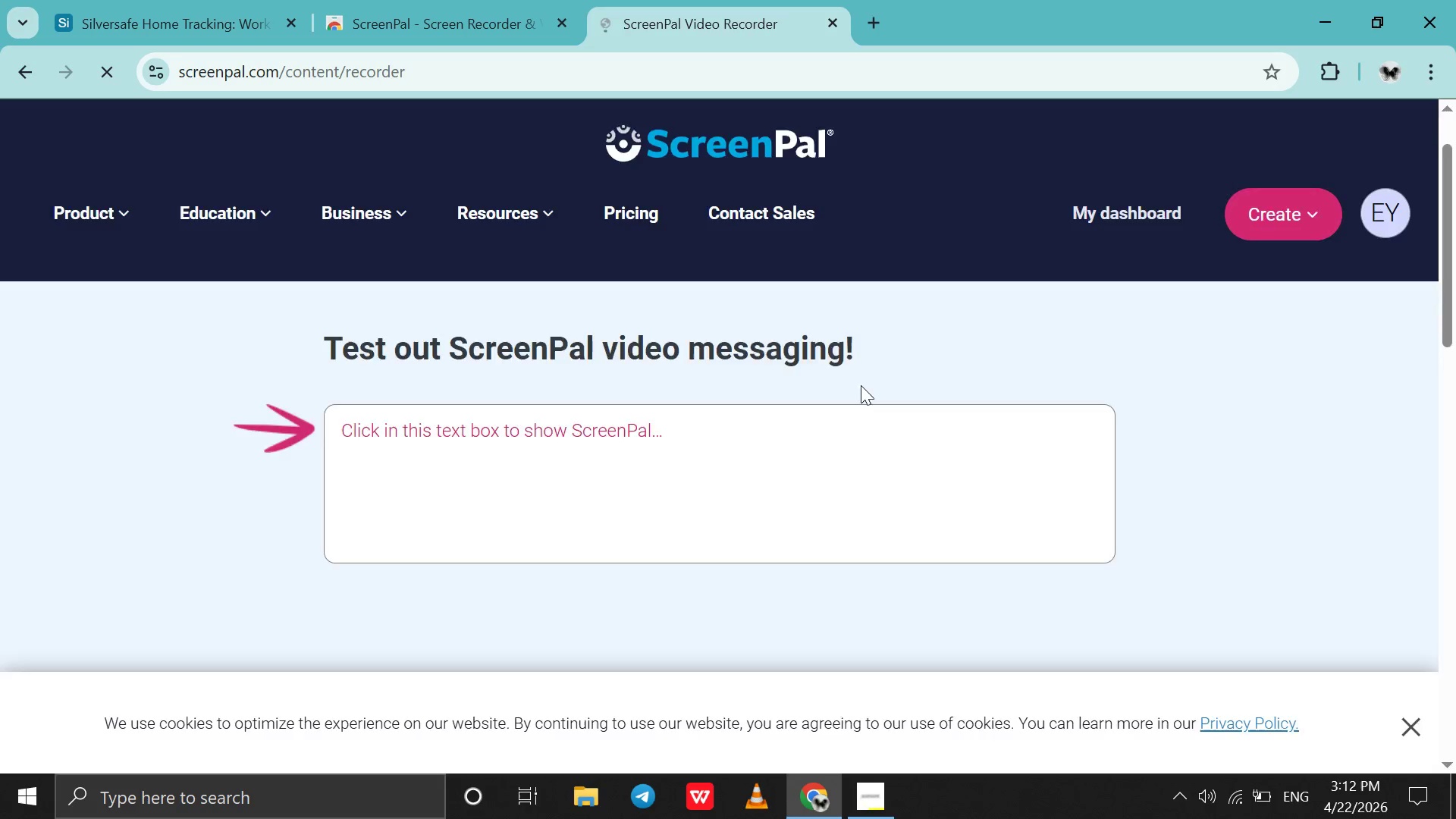 
left_click([556, 14])
 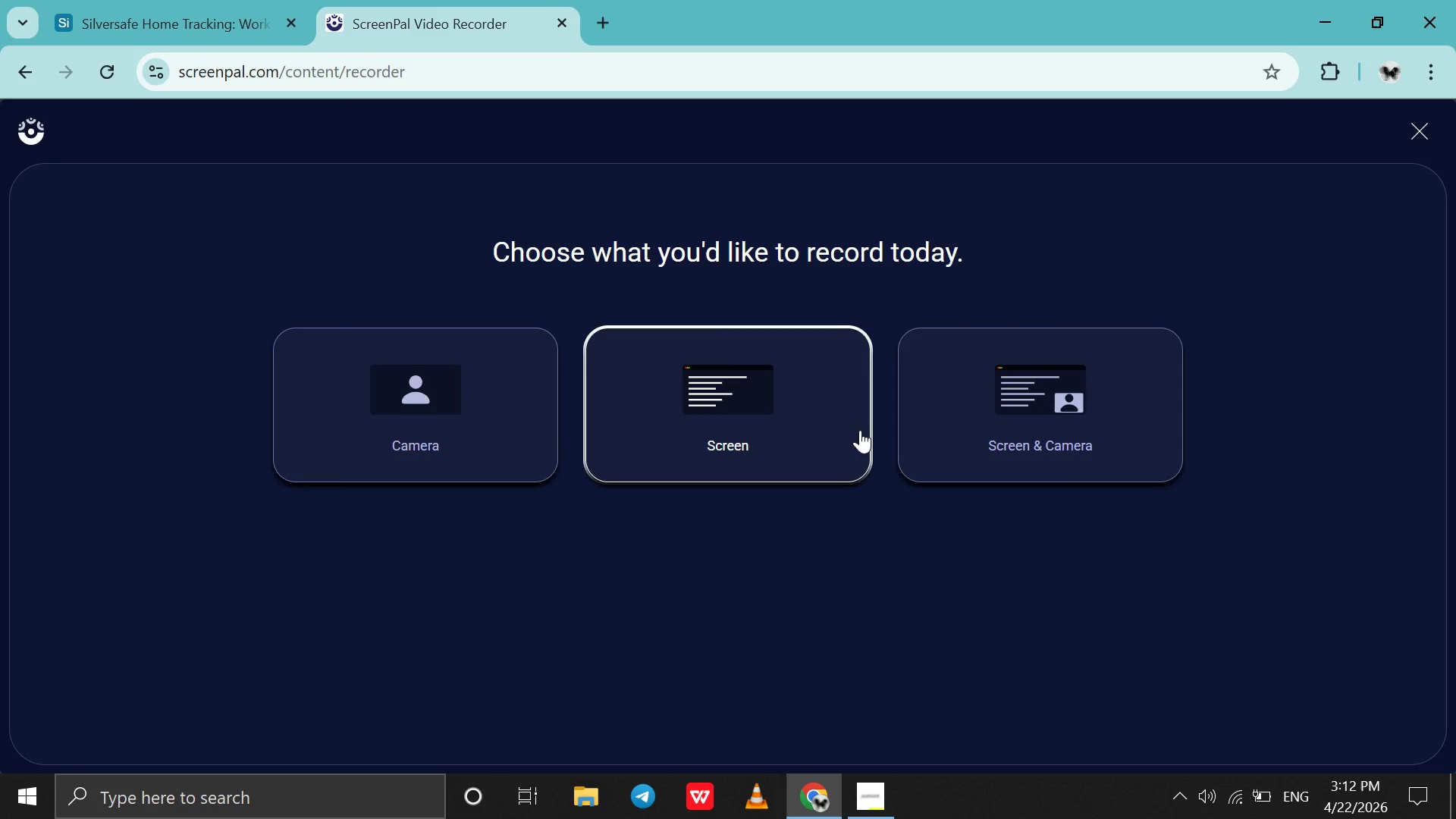 
left_click([691, 444])
 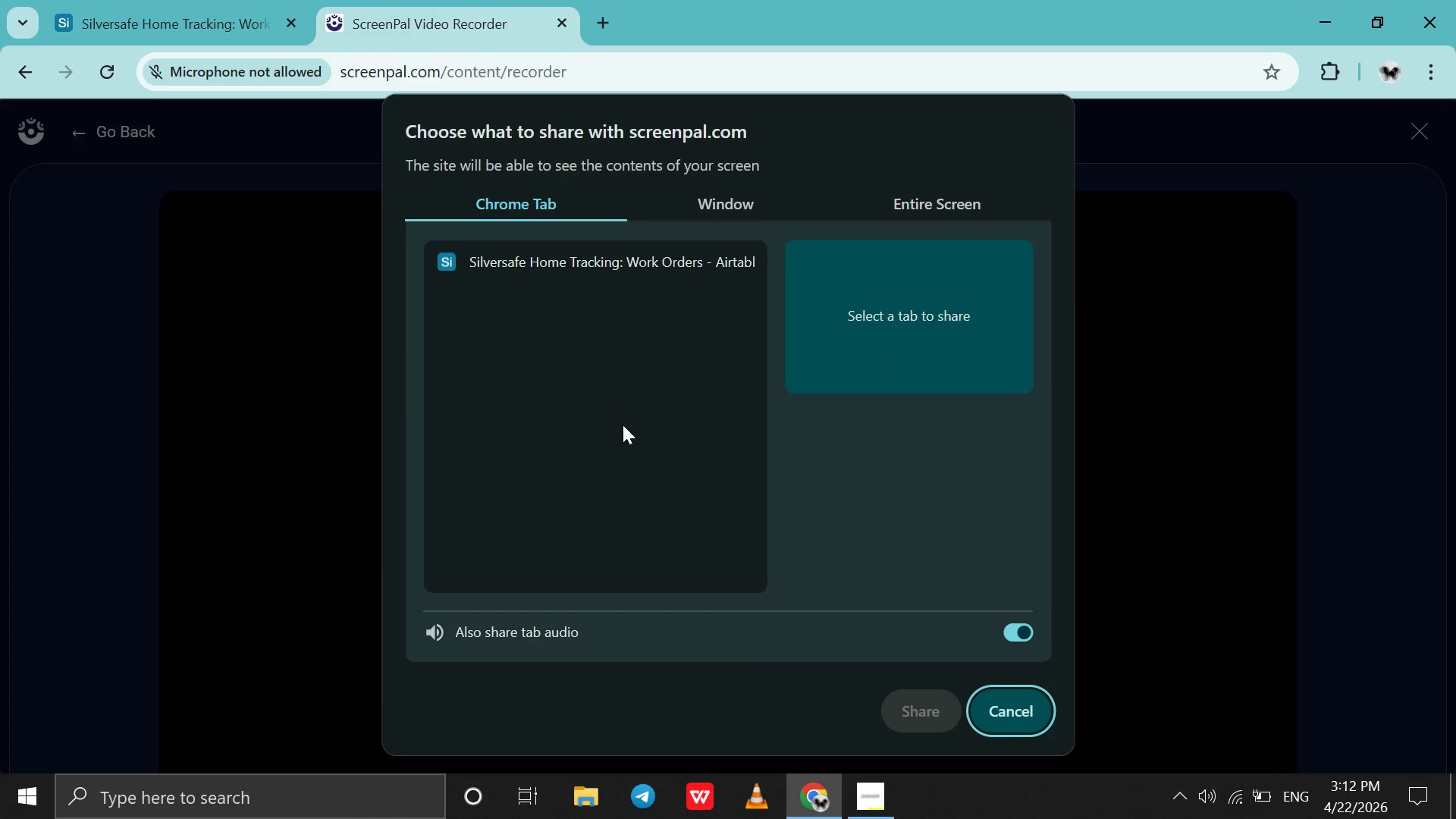 
left_click([715, 210])
 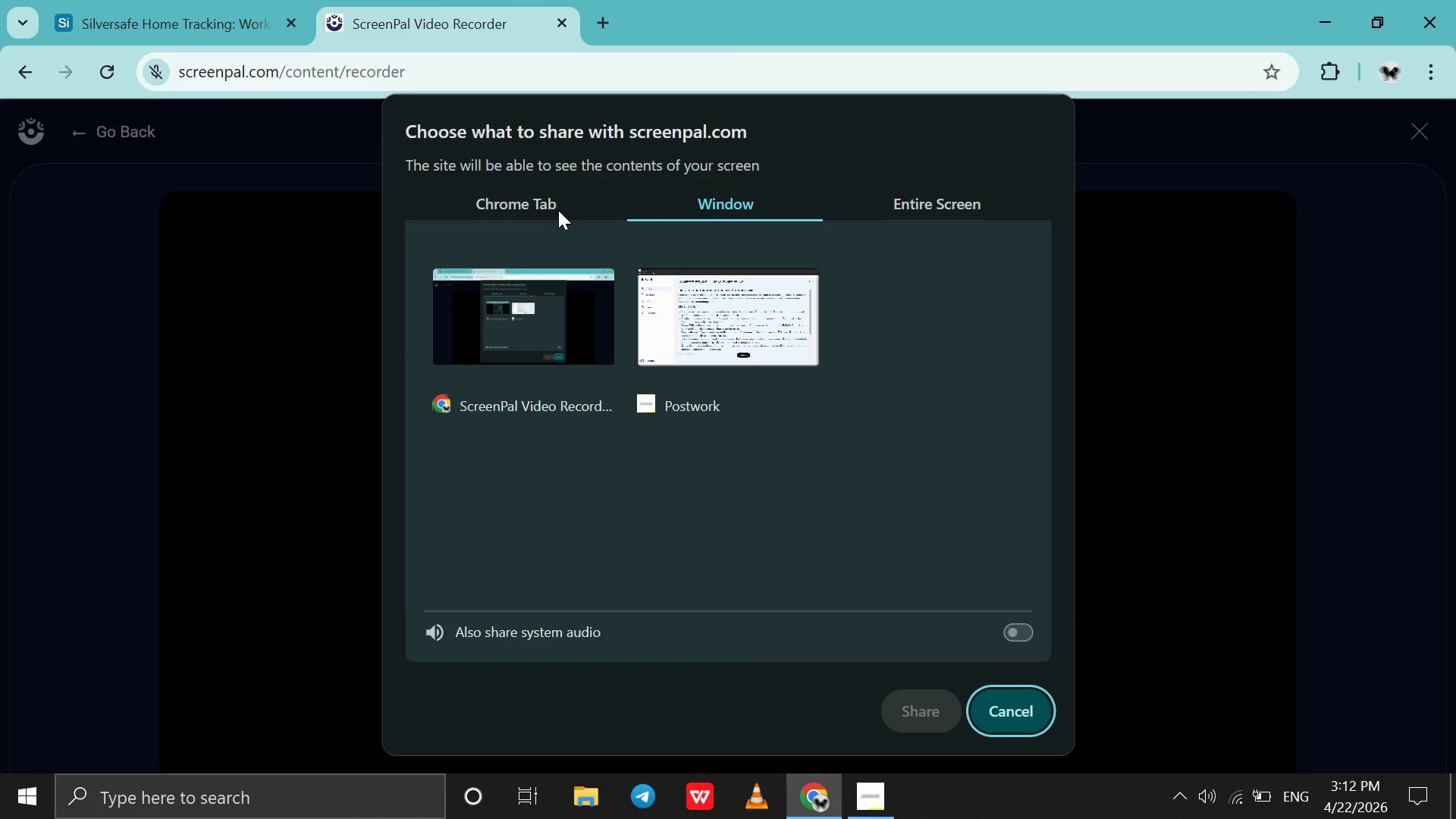 
left_click([558, 210])
 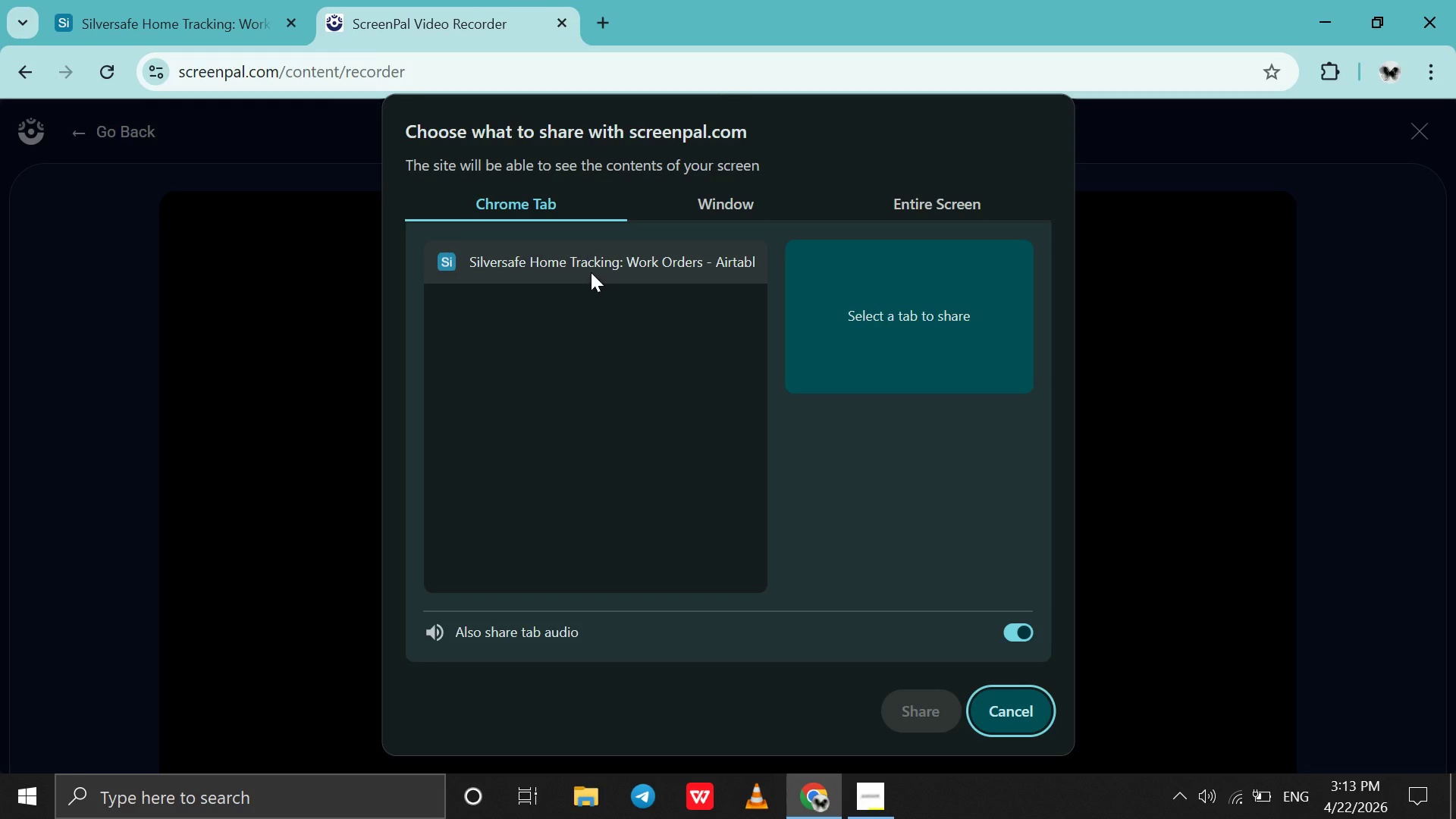 
left_click([591, 271])
 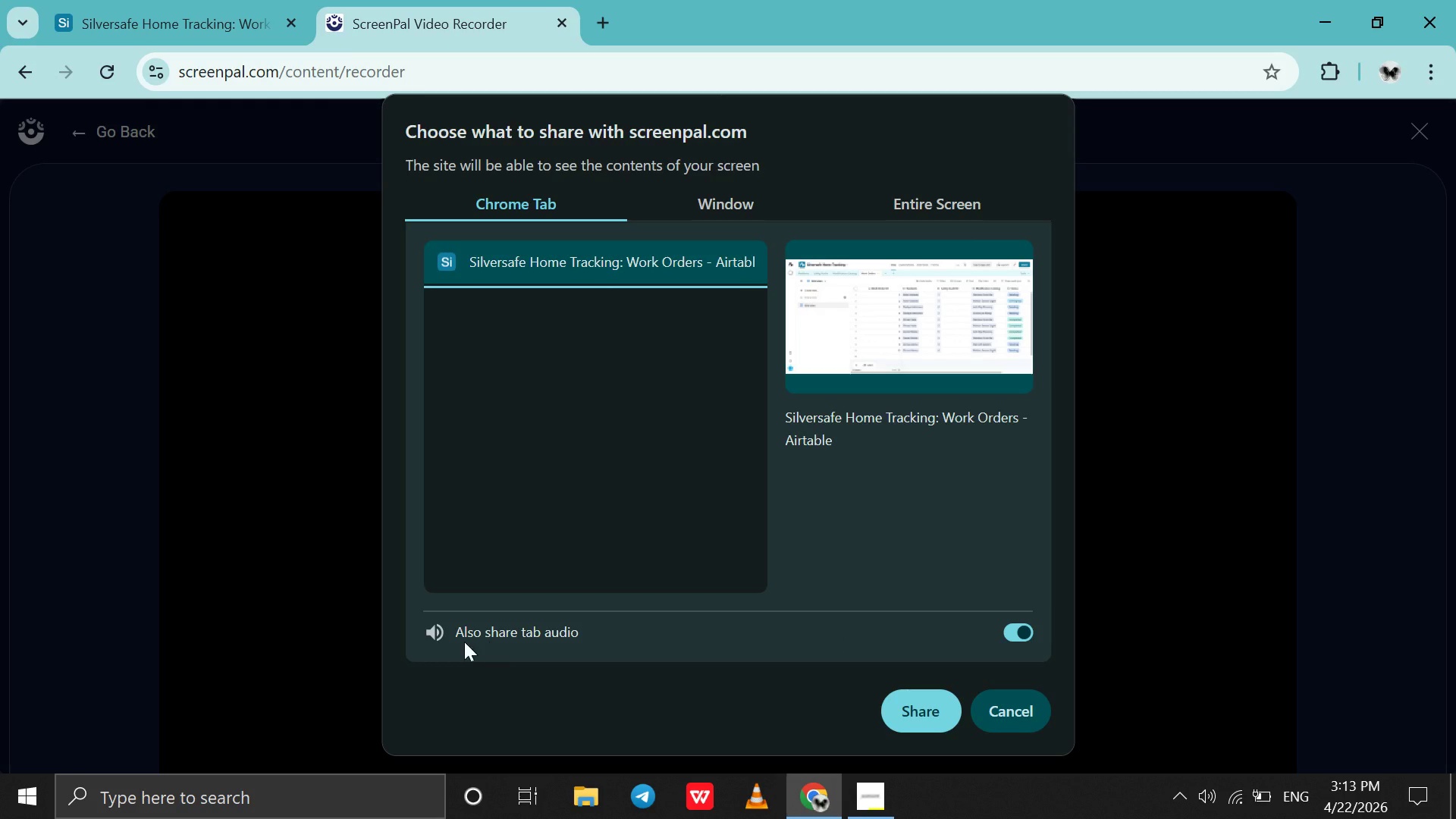 
left_click([444, 634])
 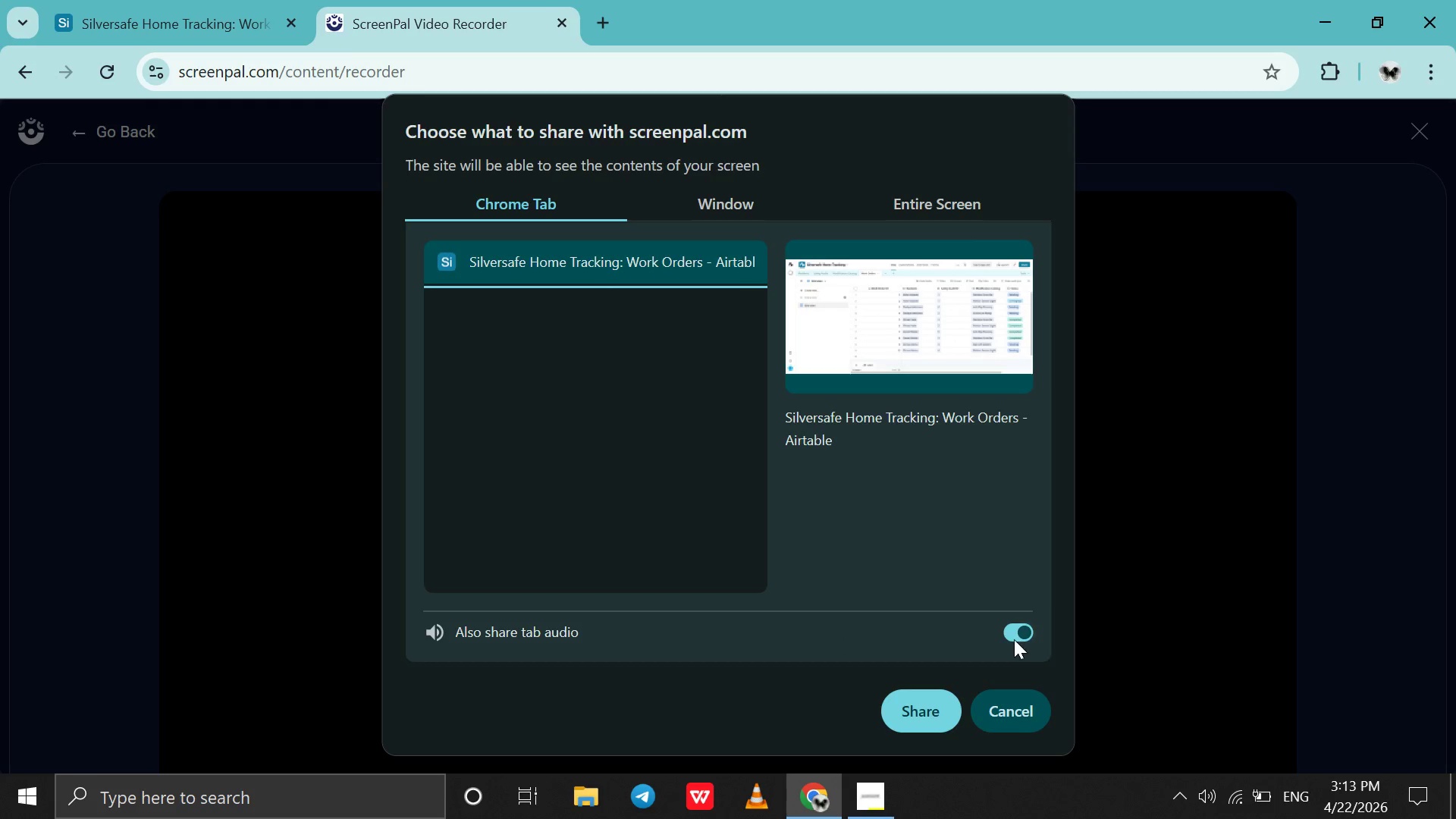 
left_click([1014, 639])
 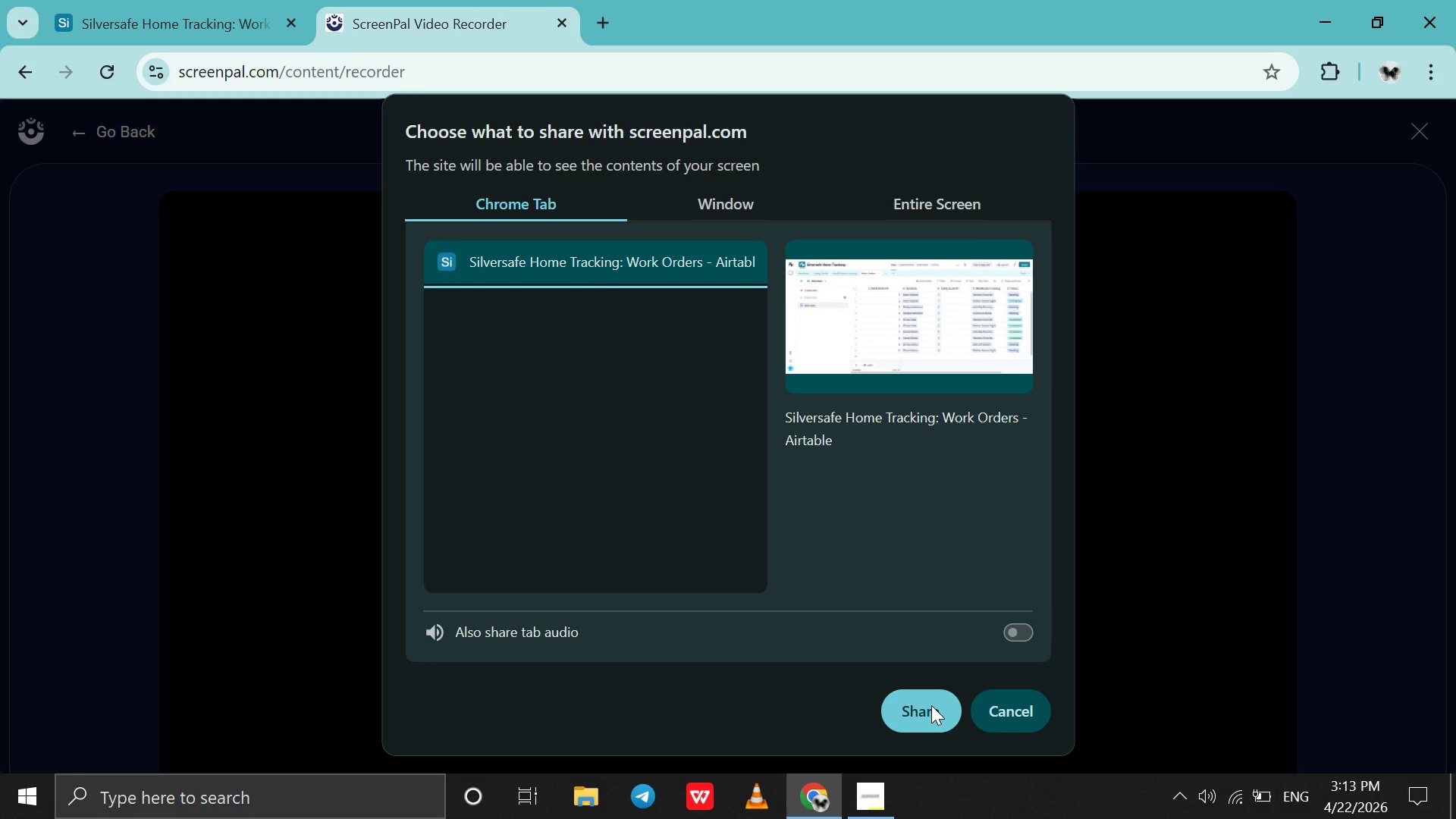 
left_click([931, 705])
 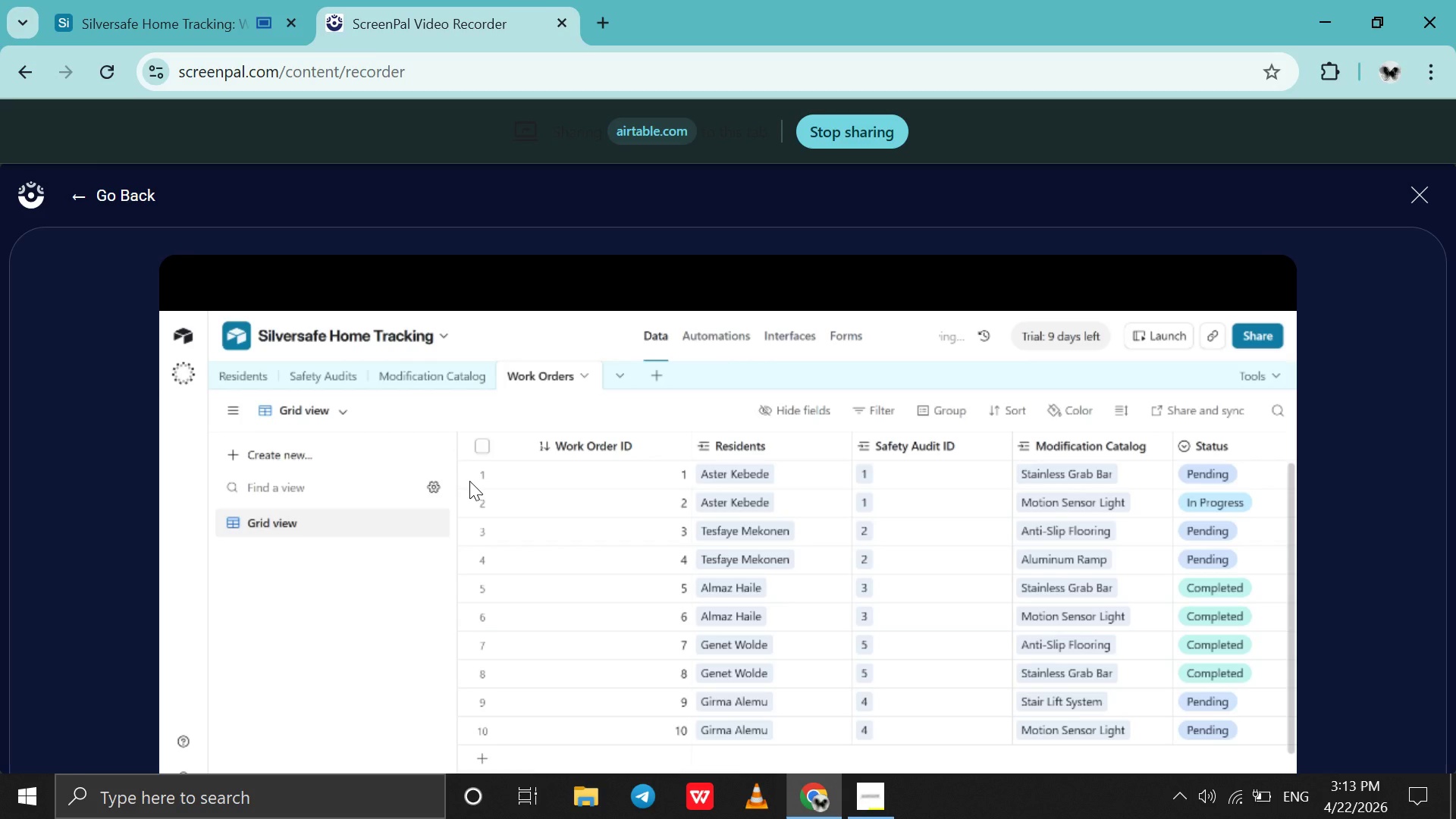 
scroll: coordinate [1222, 440], scroll_direction: down, amount: 4.0
 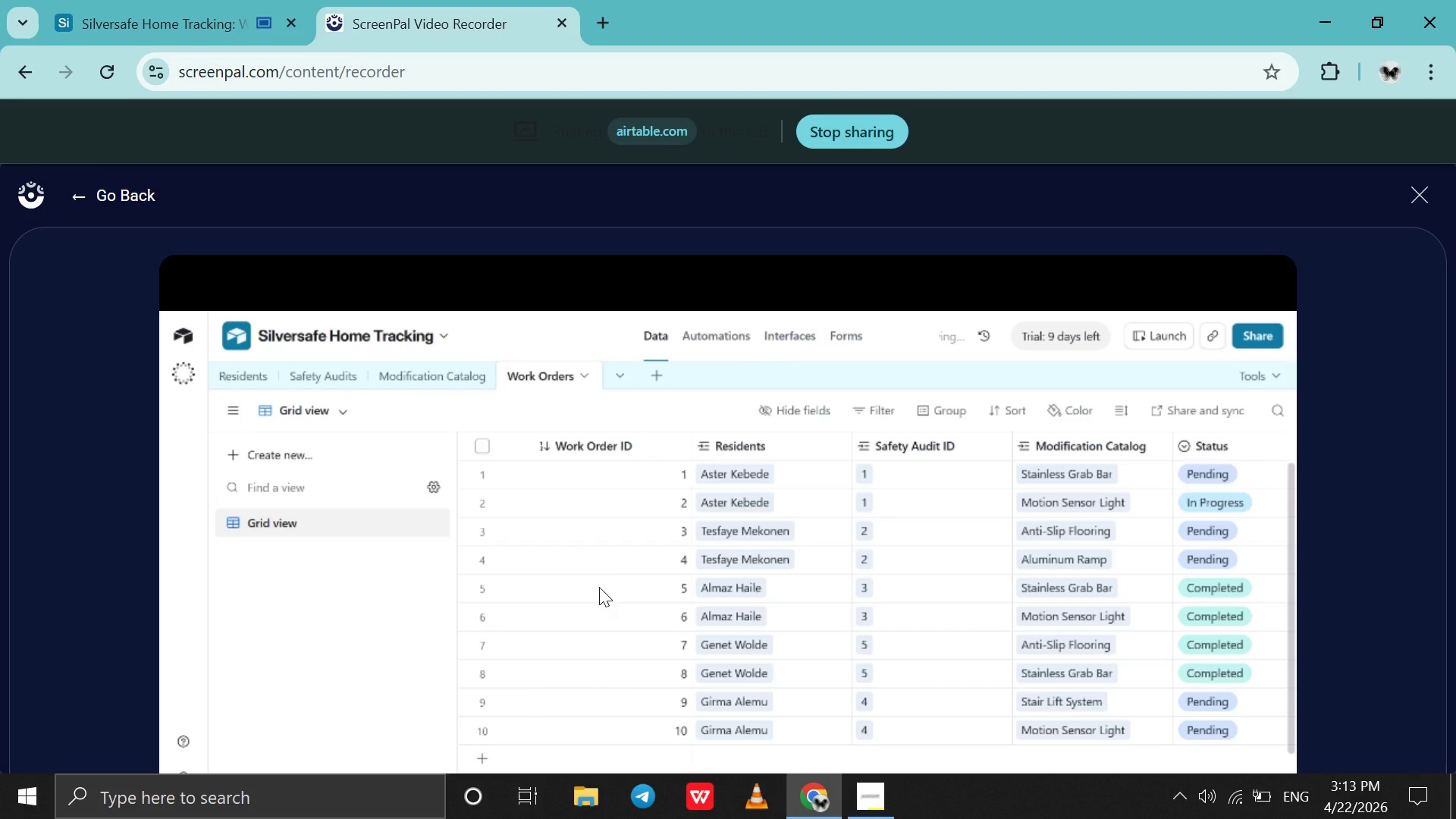 
scroll: coordinate [604, 566], scroll_direction: none, amount: 0.0
 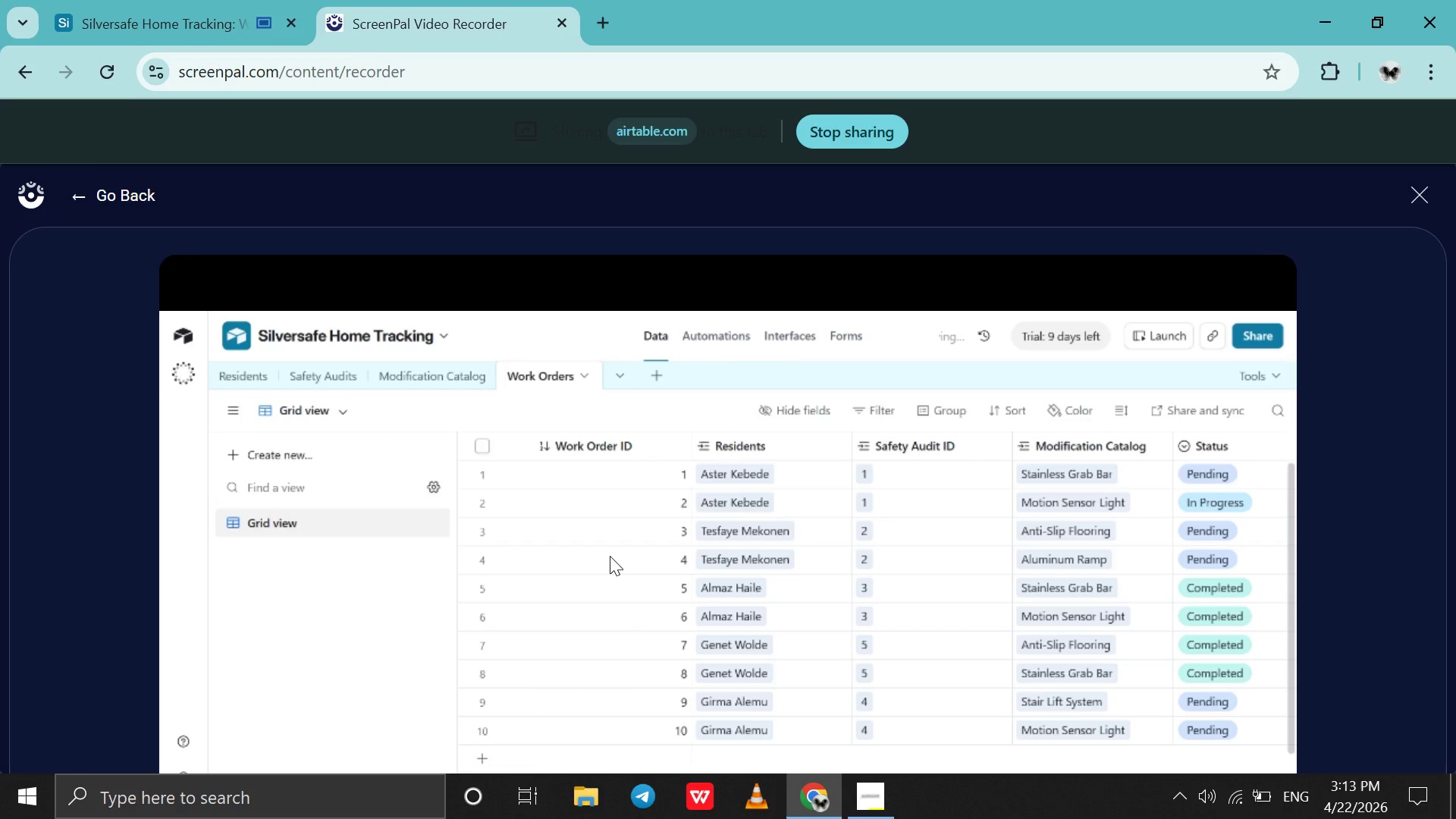 
scroll: coordinate [610, 556], scroll_direction: down, amount: 4.0
 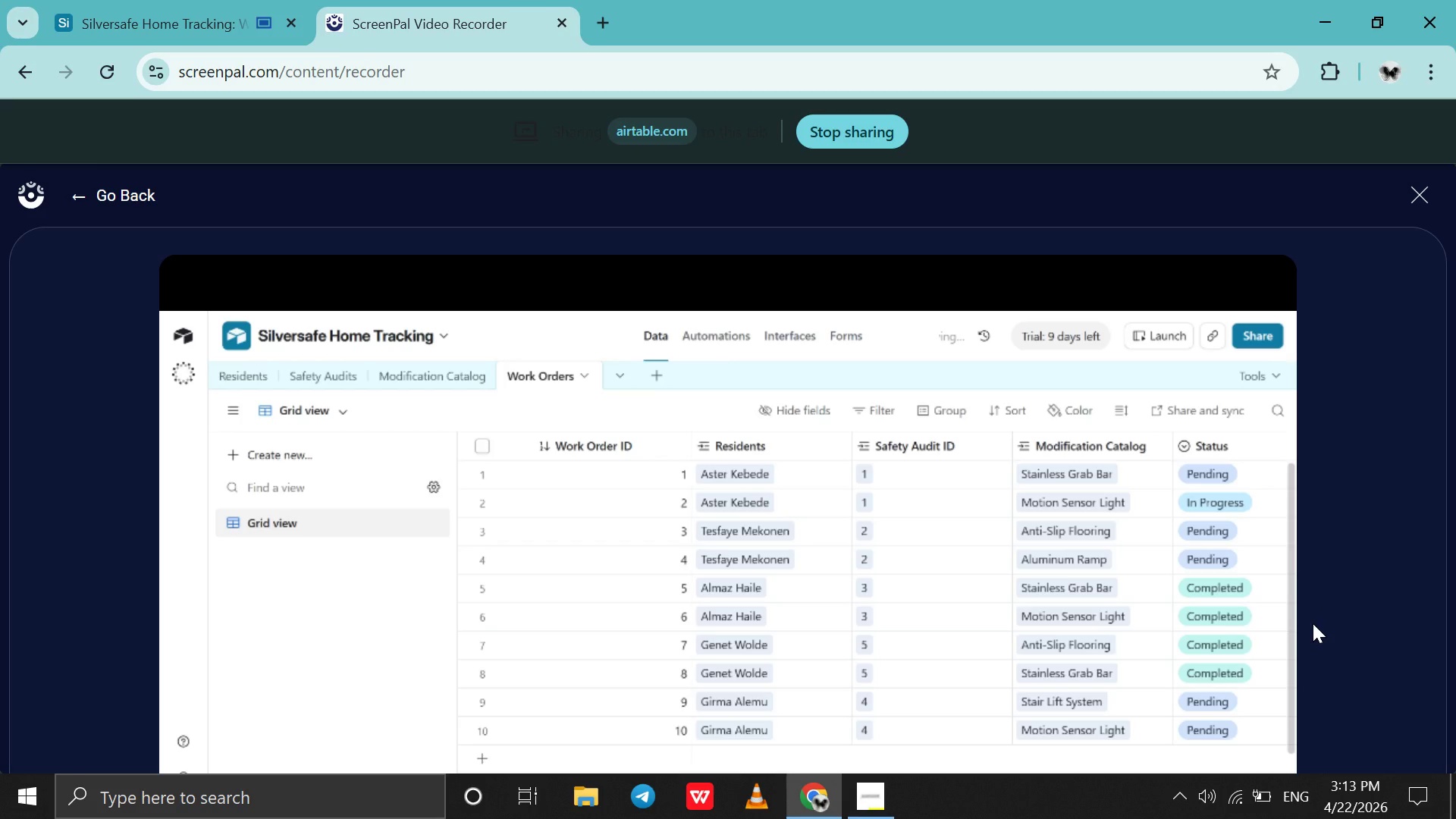 
key(Control+ControlLeft)
 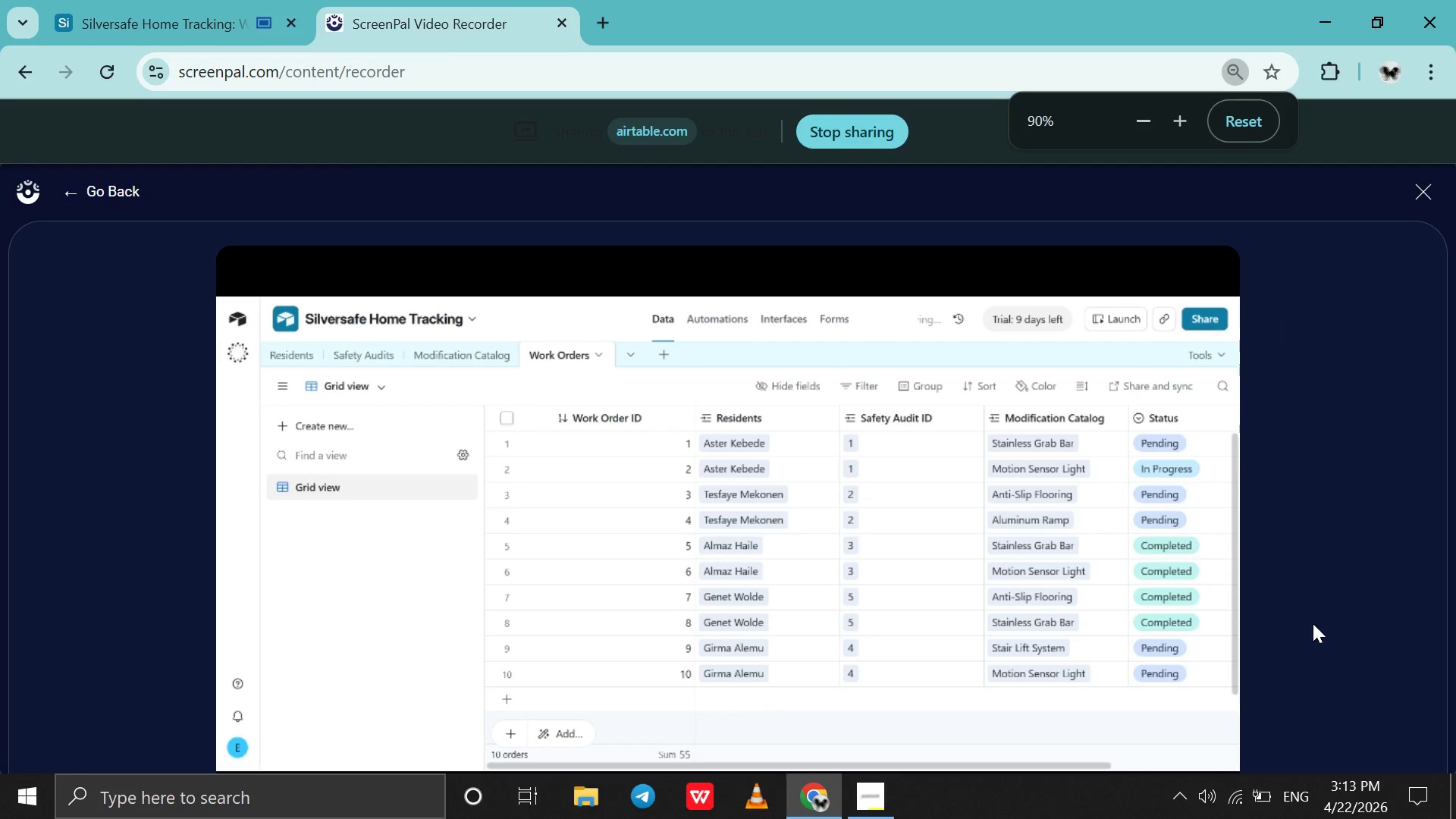 
scroll: coordinate [1313, 623], scroll_direction: down, amount: 15.0
 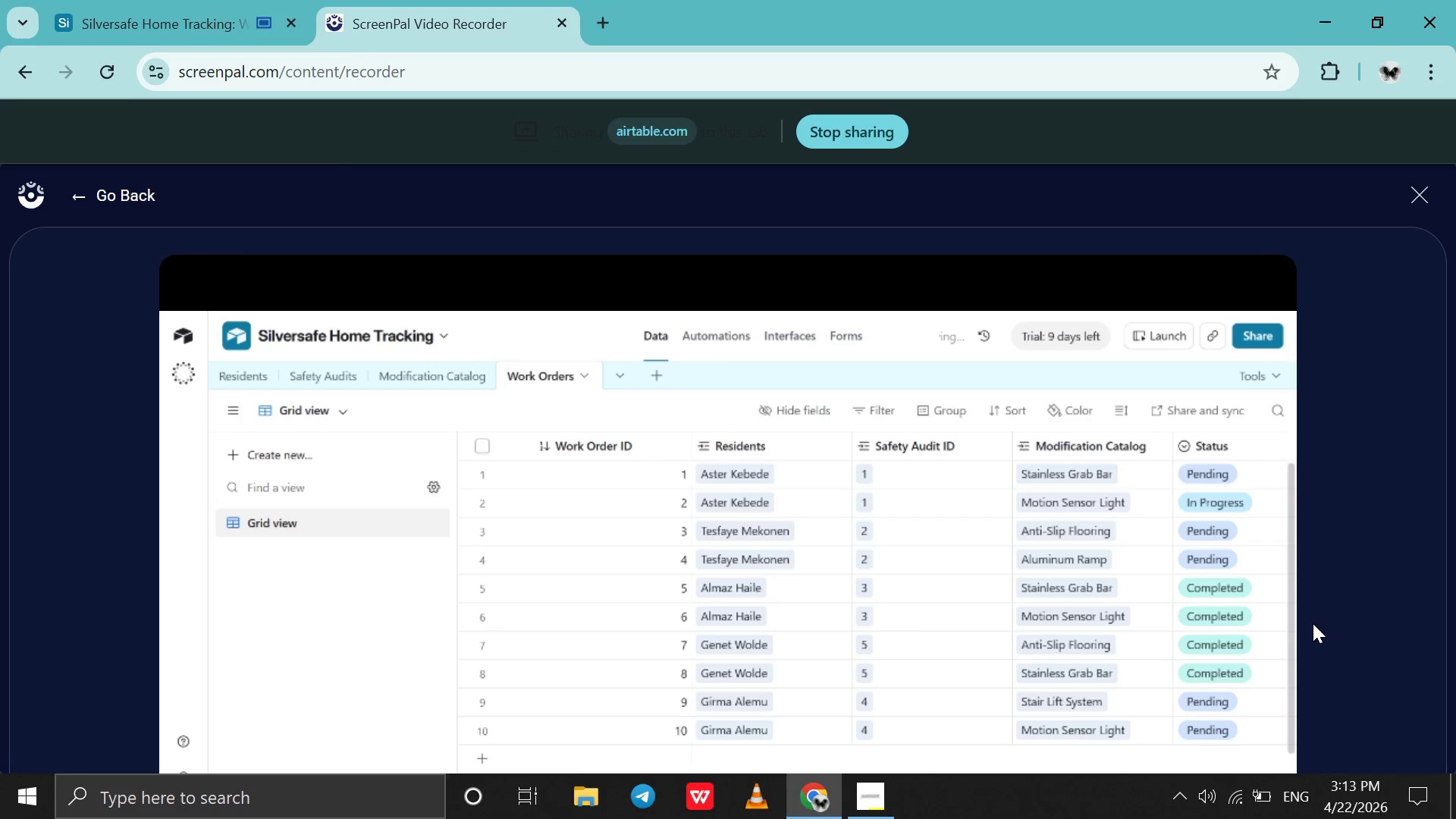 
key(Control+ControlLeft)
 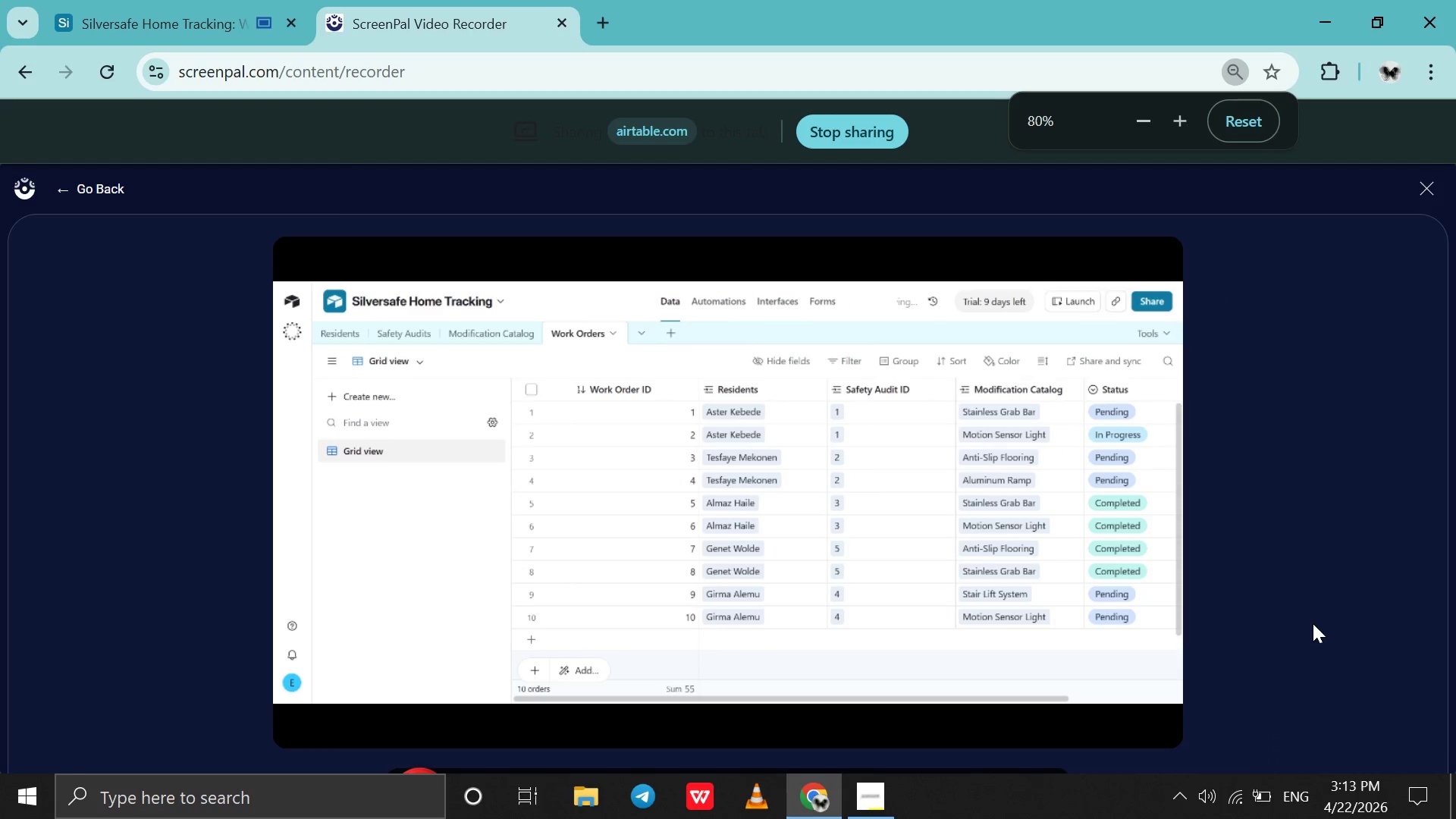 
left_click([1313, 623])
 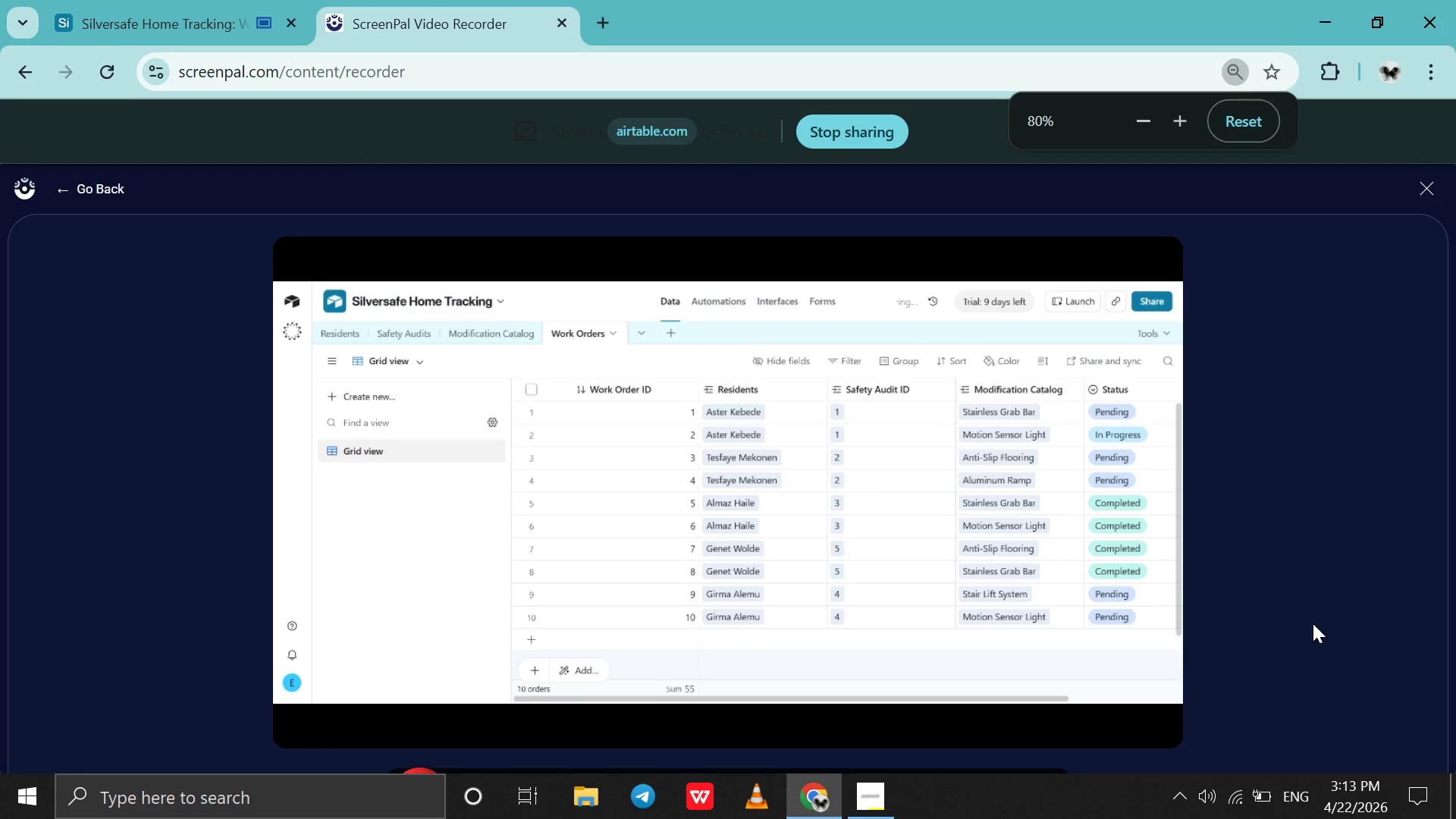 
key(Control+ControlLeft)
 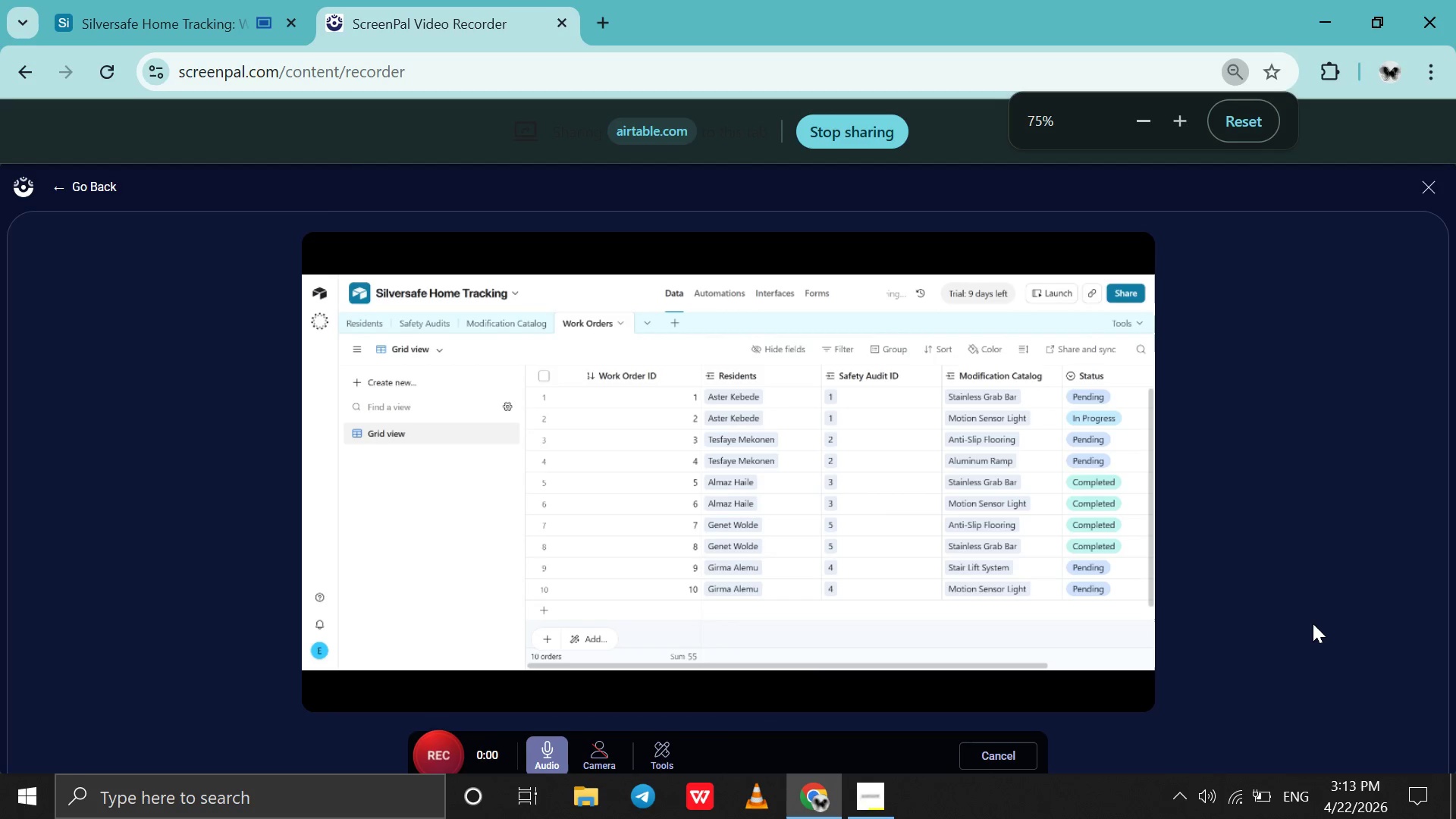 
hold_key(key=ControlLeft, duration=0.41)
 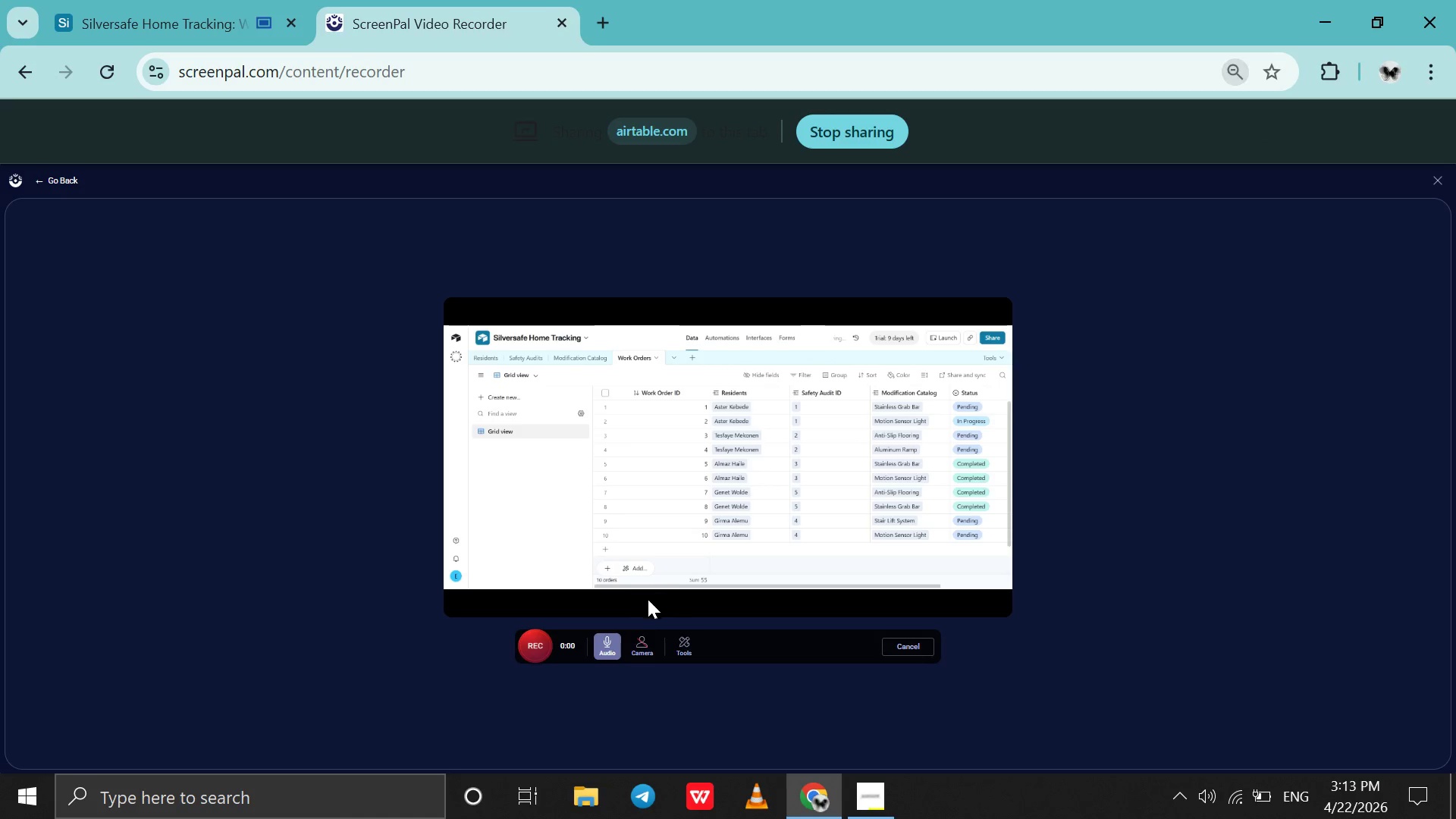 
left_click([614, 641])
 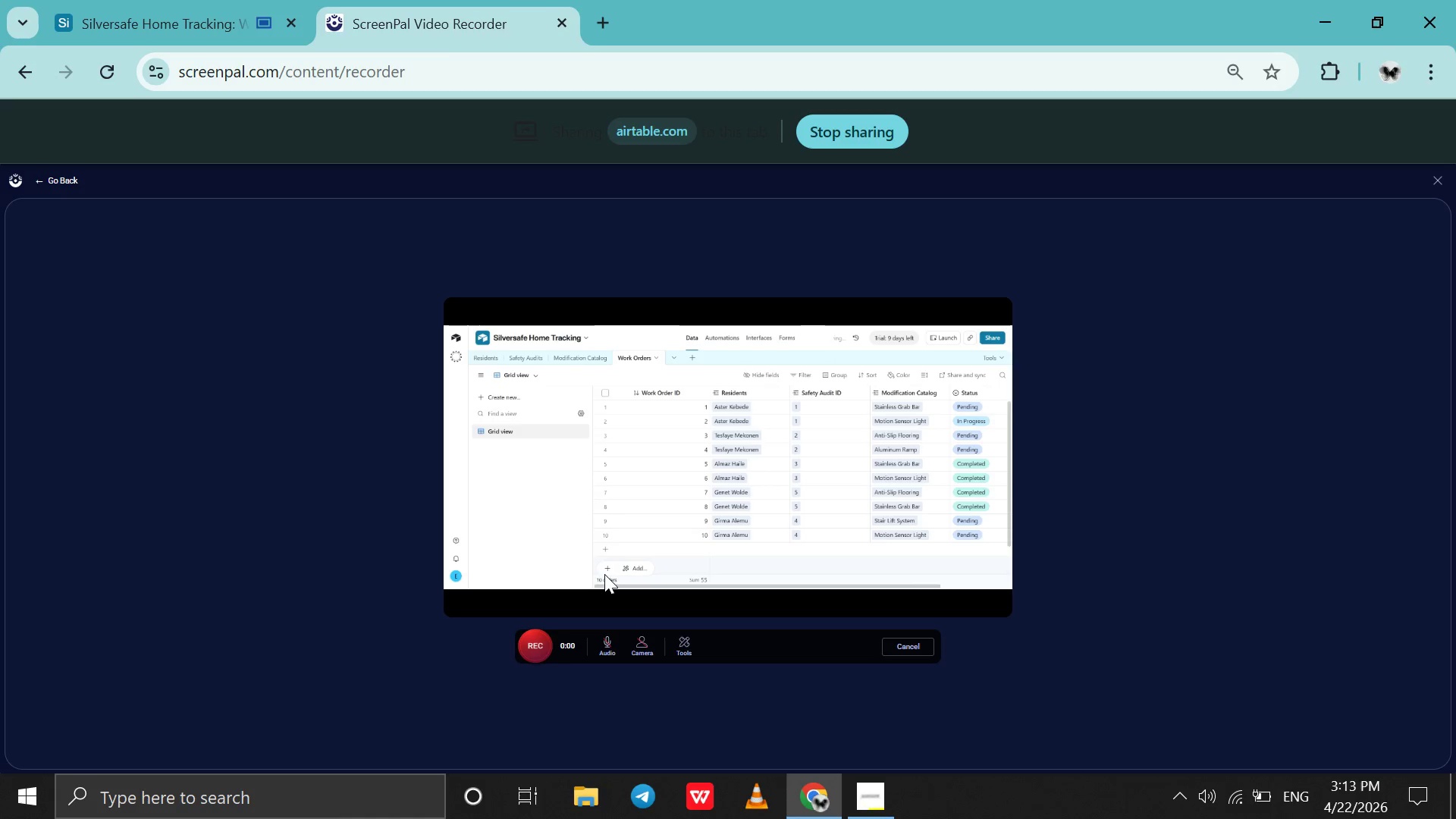 
left_click([547, 654])
 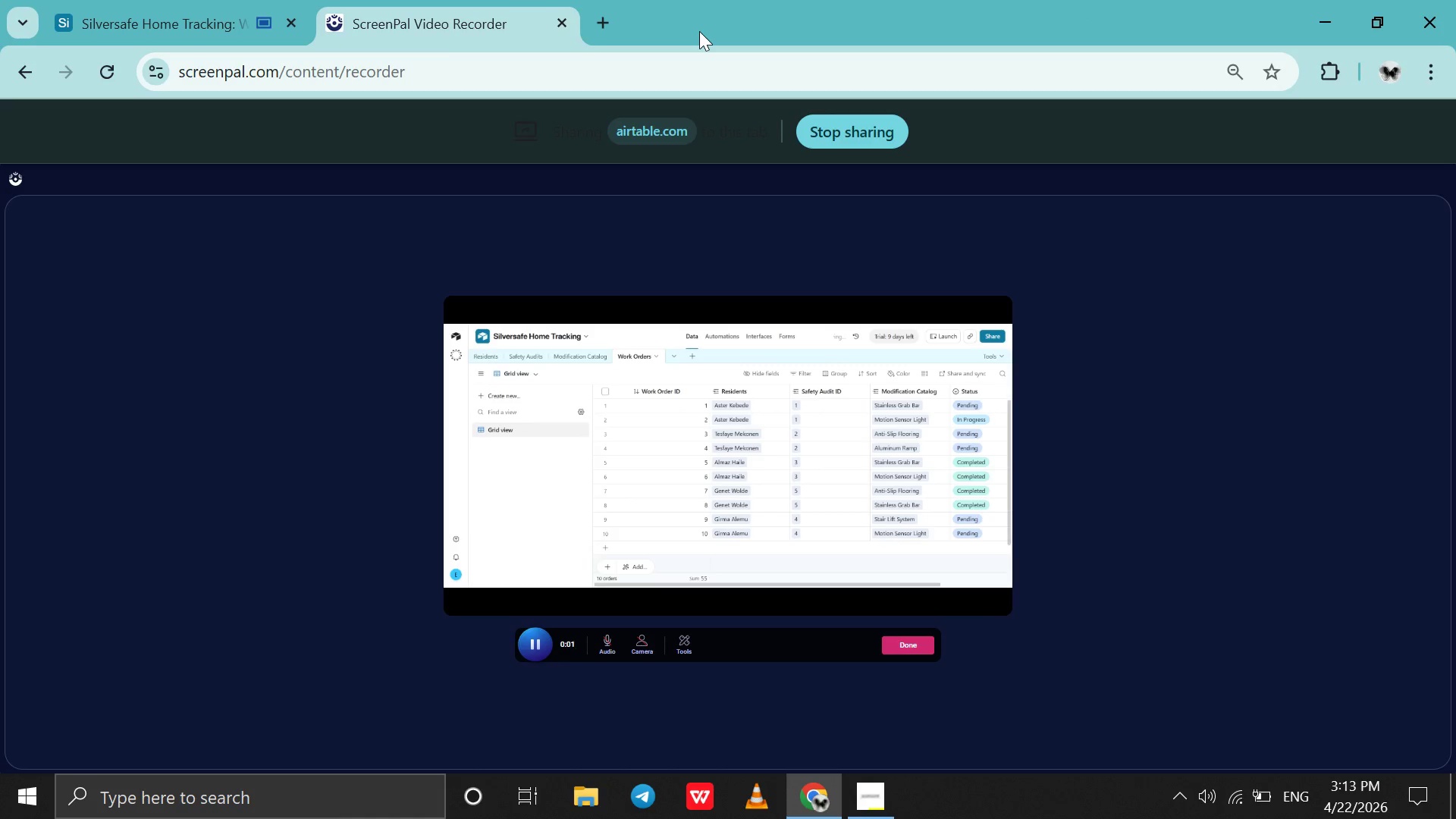 
wait(5.61)
 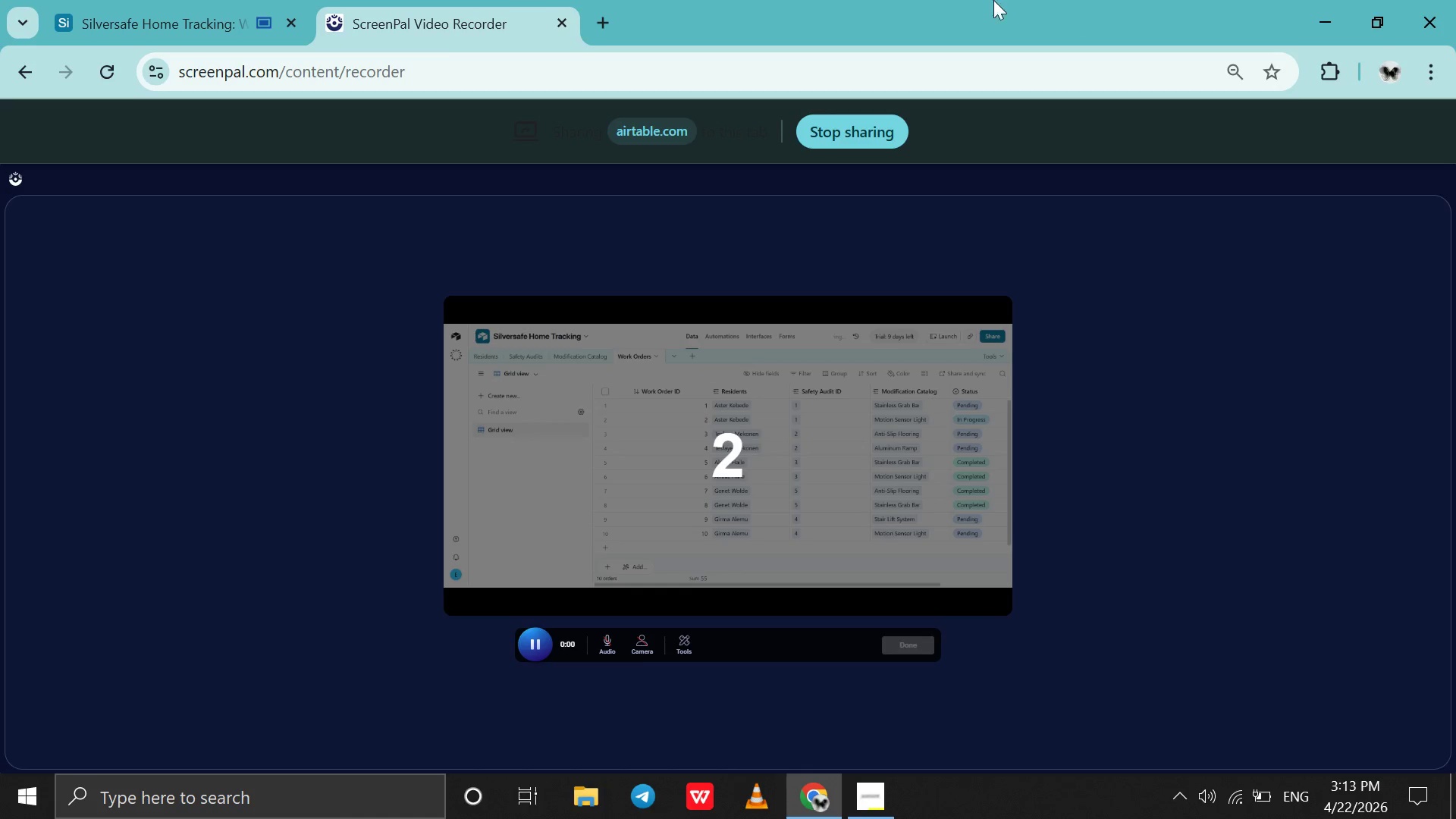 
left_click([239, 35])
 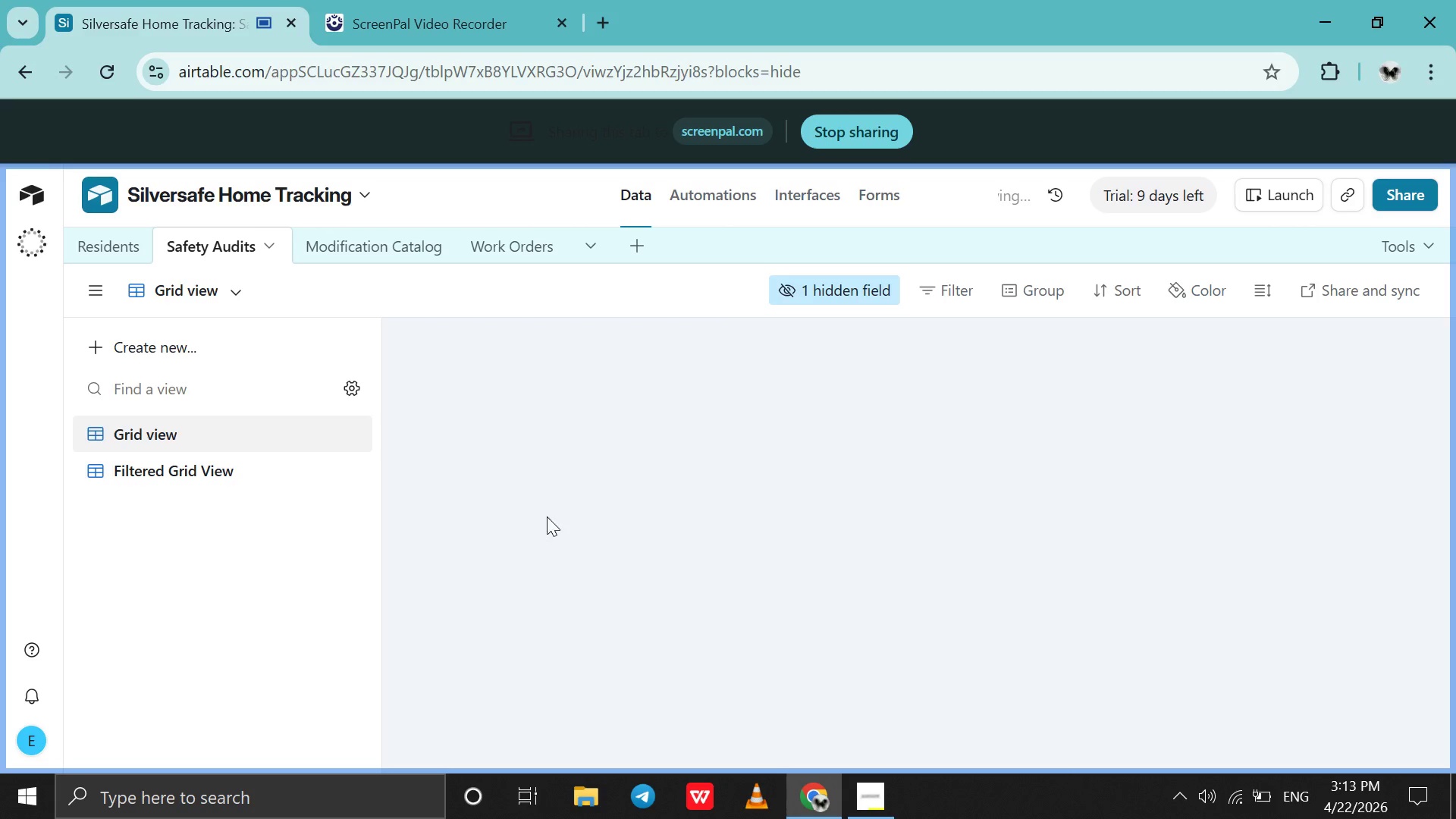 
left_click([883, 807])